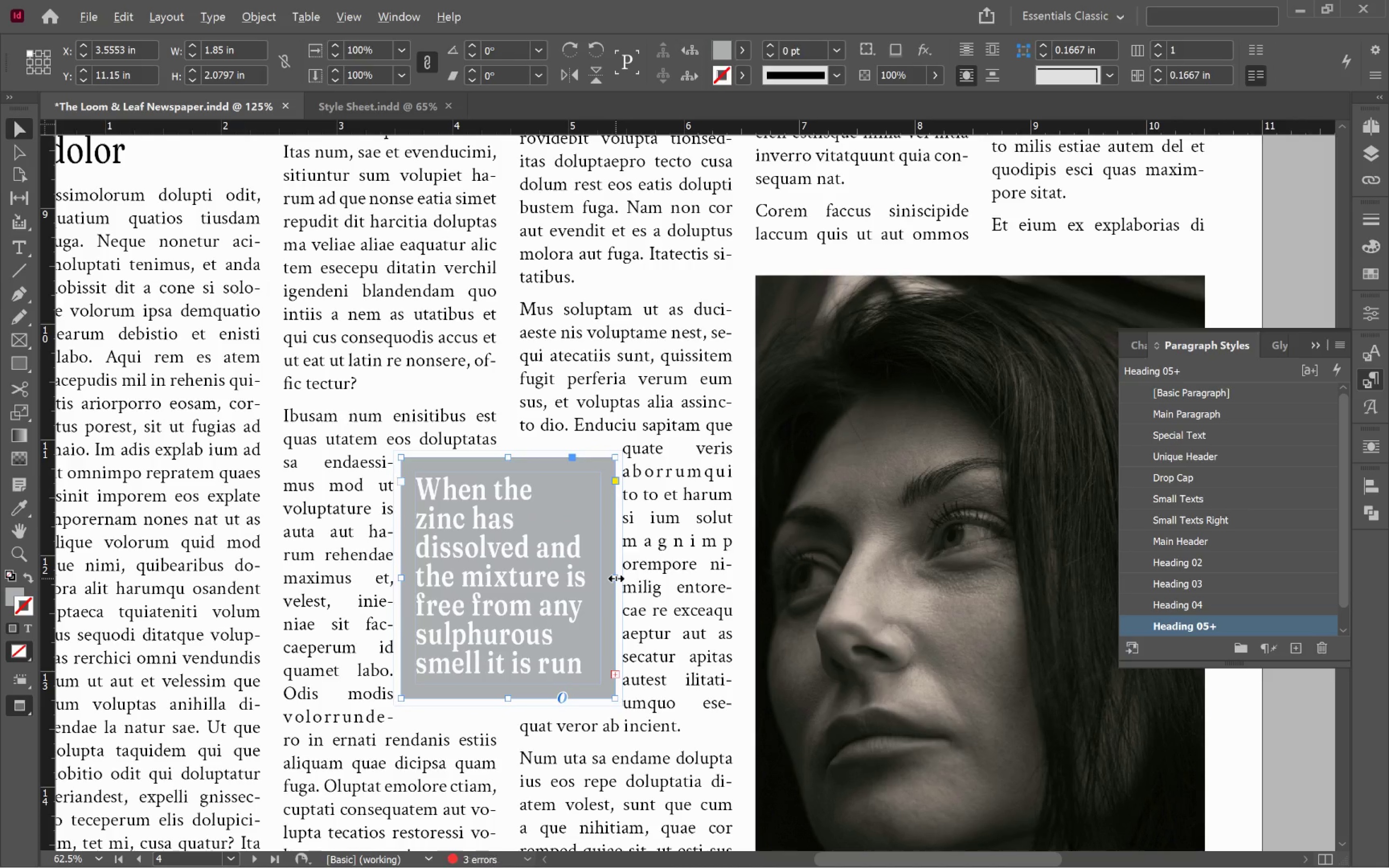 
hold_key(key=AltLeft, duration=2.96)
 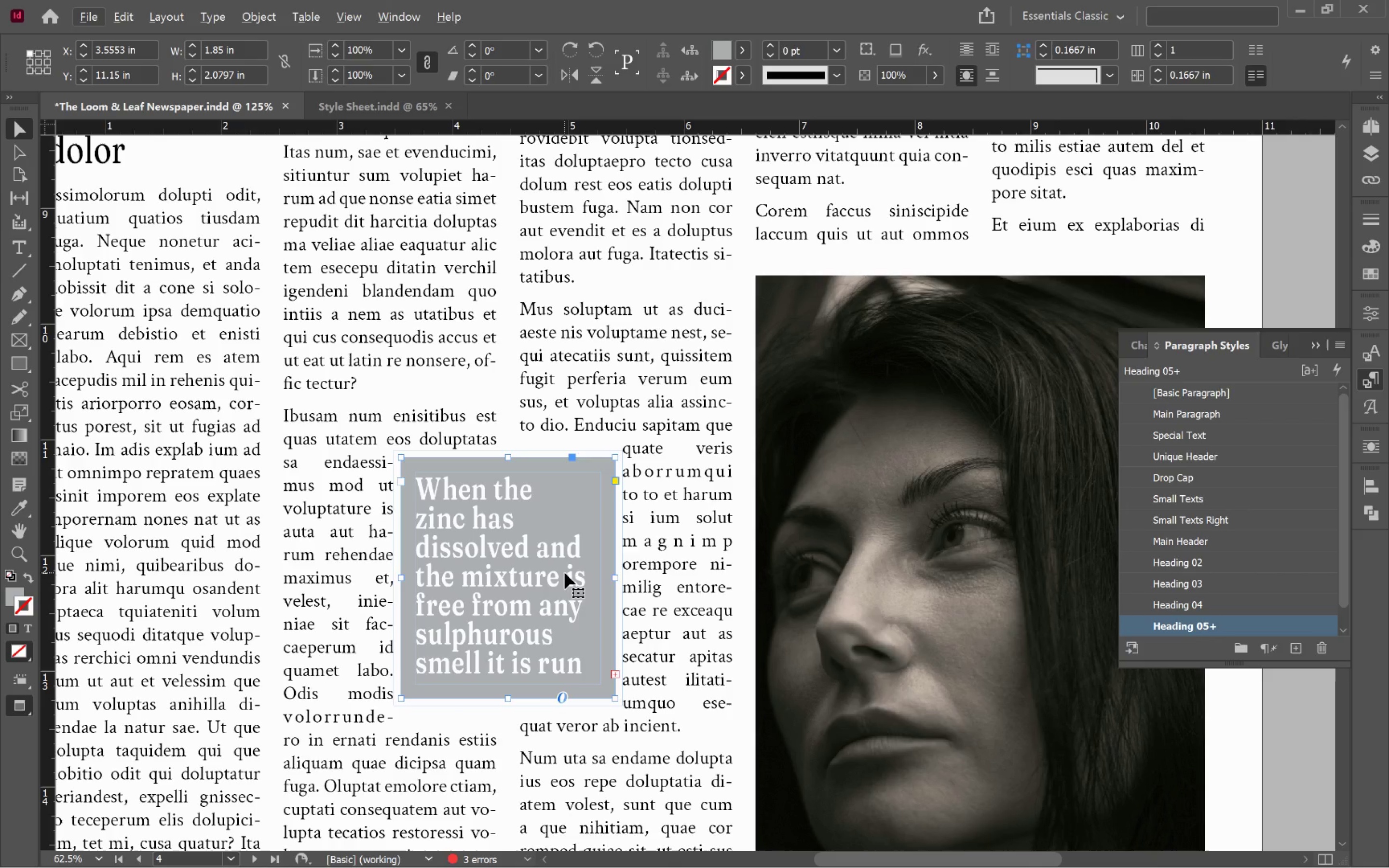 
wait(6.14)
 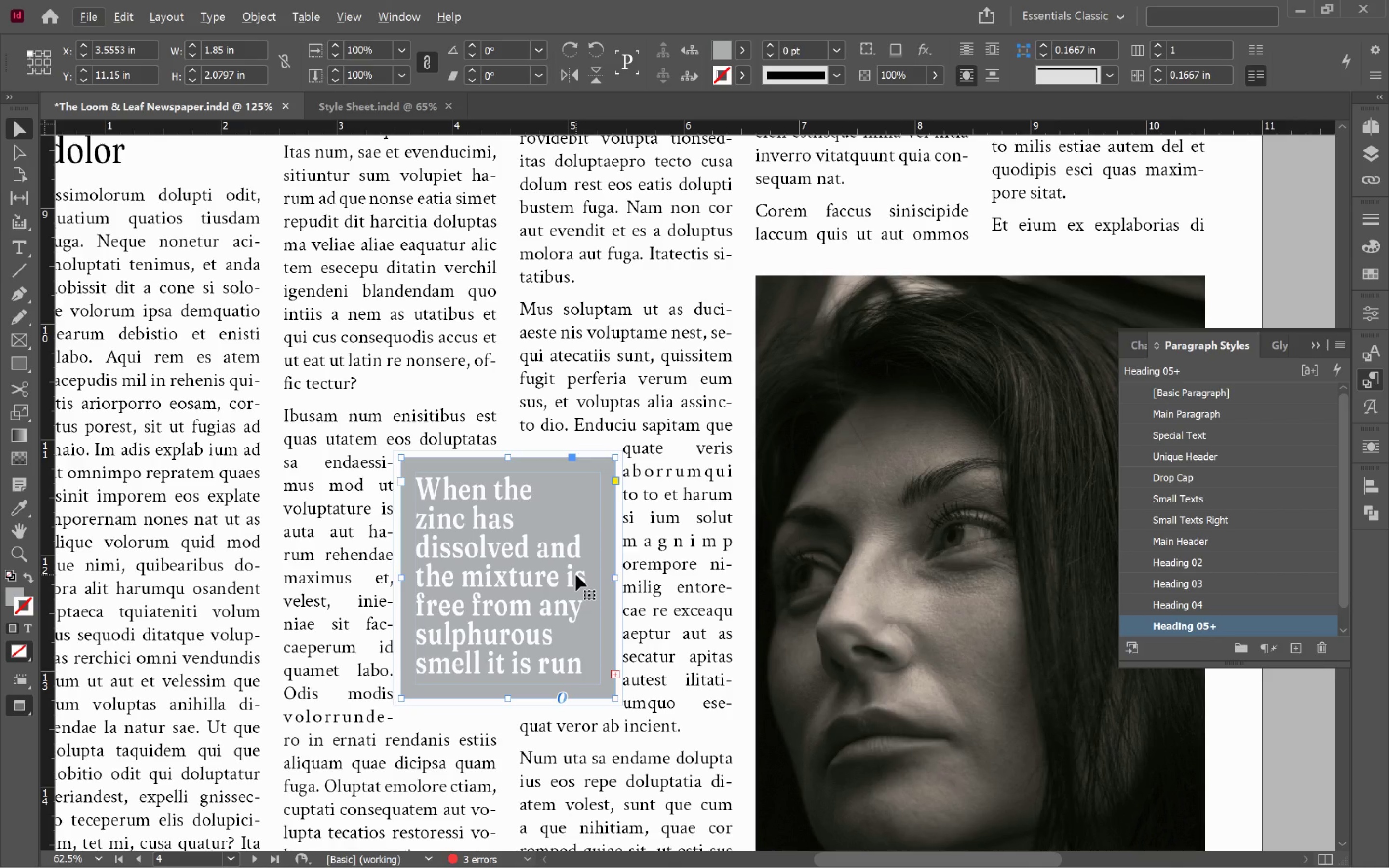 
double_click([1100, 194])
 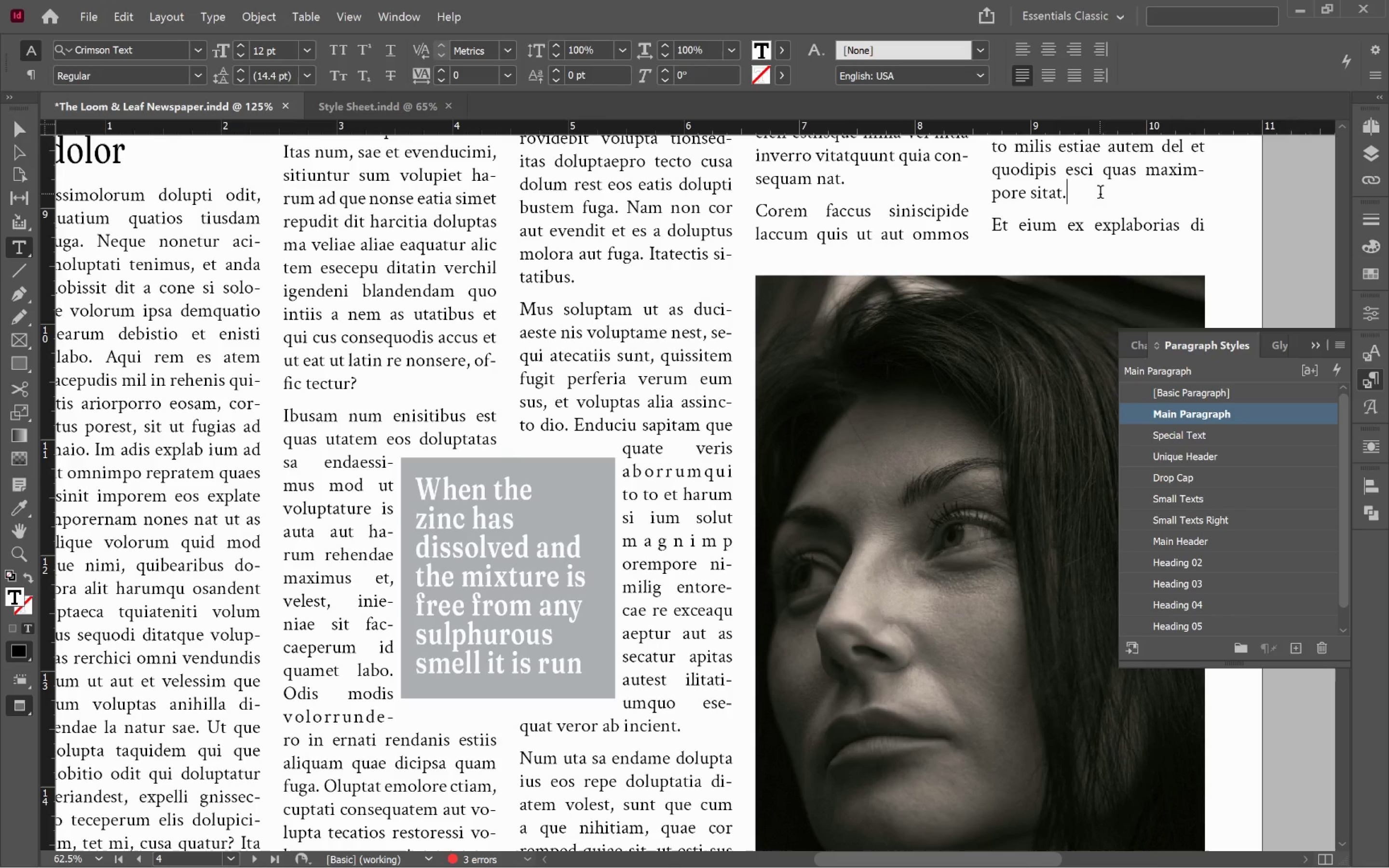 
hold_key(key=ShiftLeft, duration=1.28)
 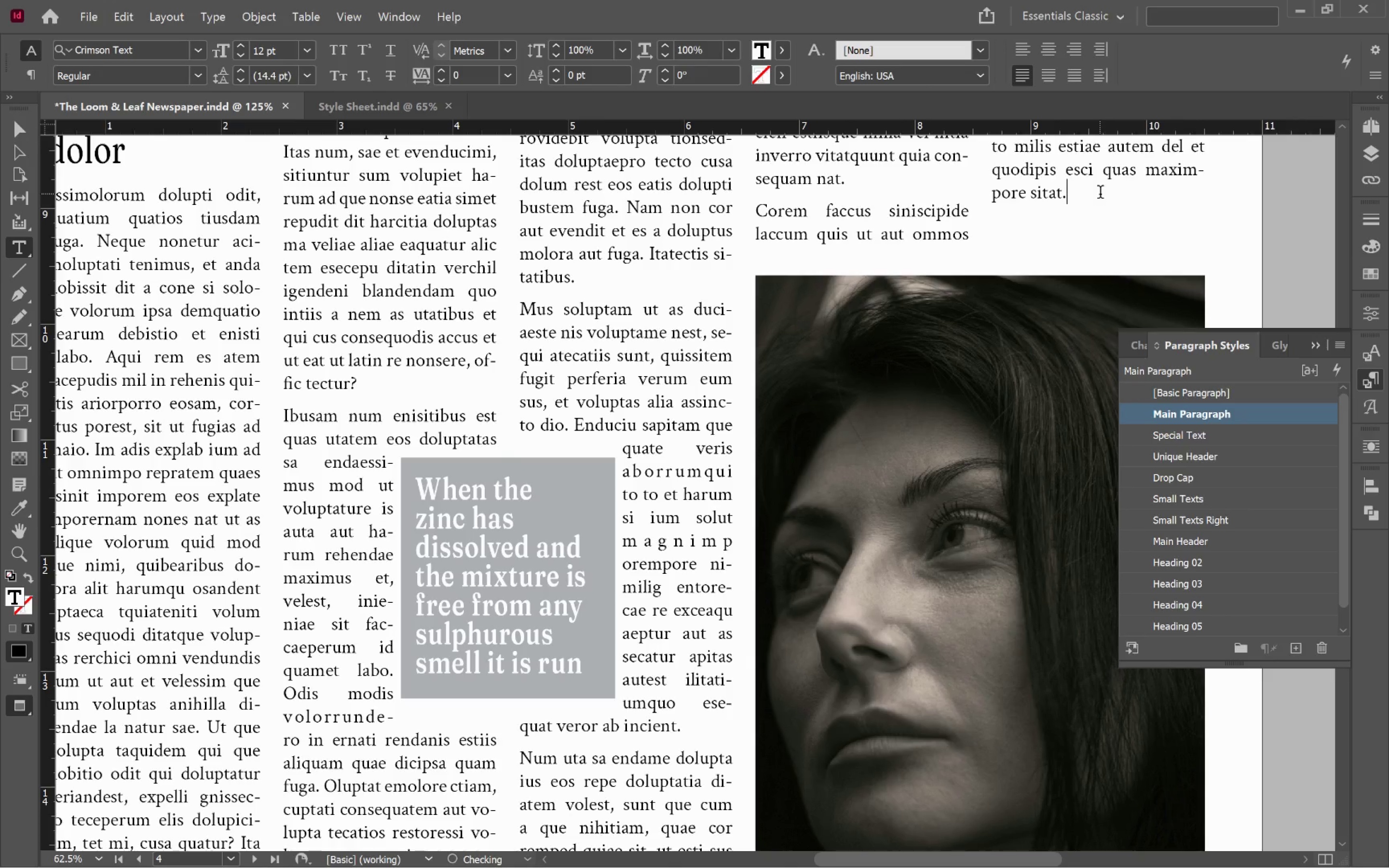 
hold_key(key=ArrowDown, duration=0.91)
 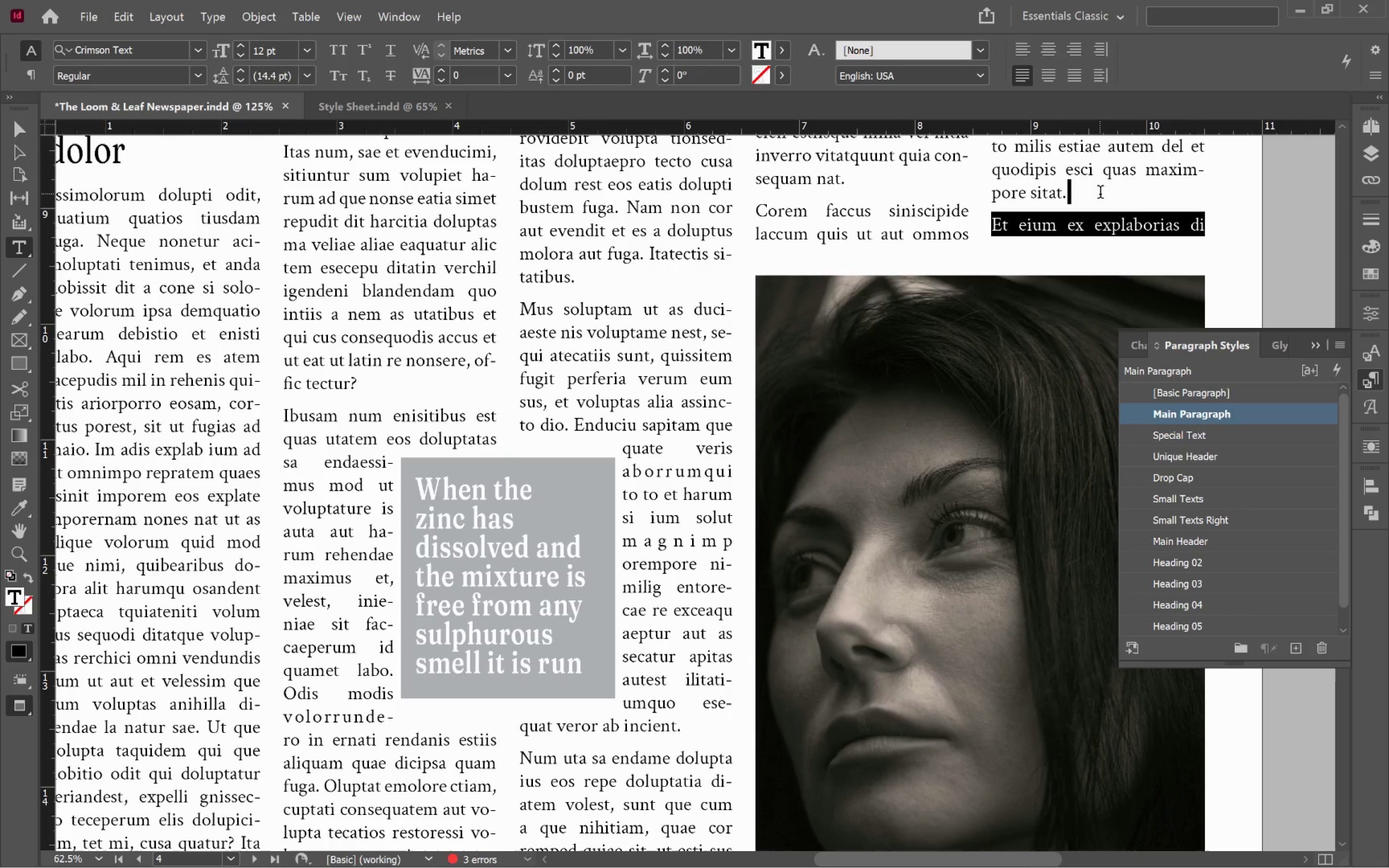 
key(Delete)
 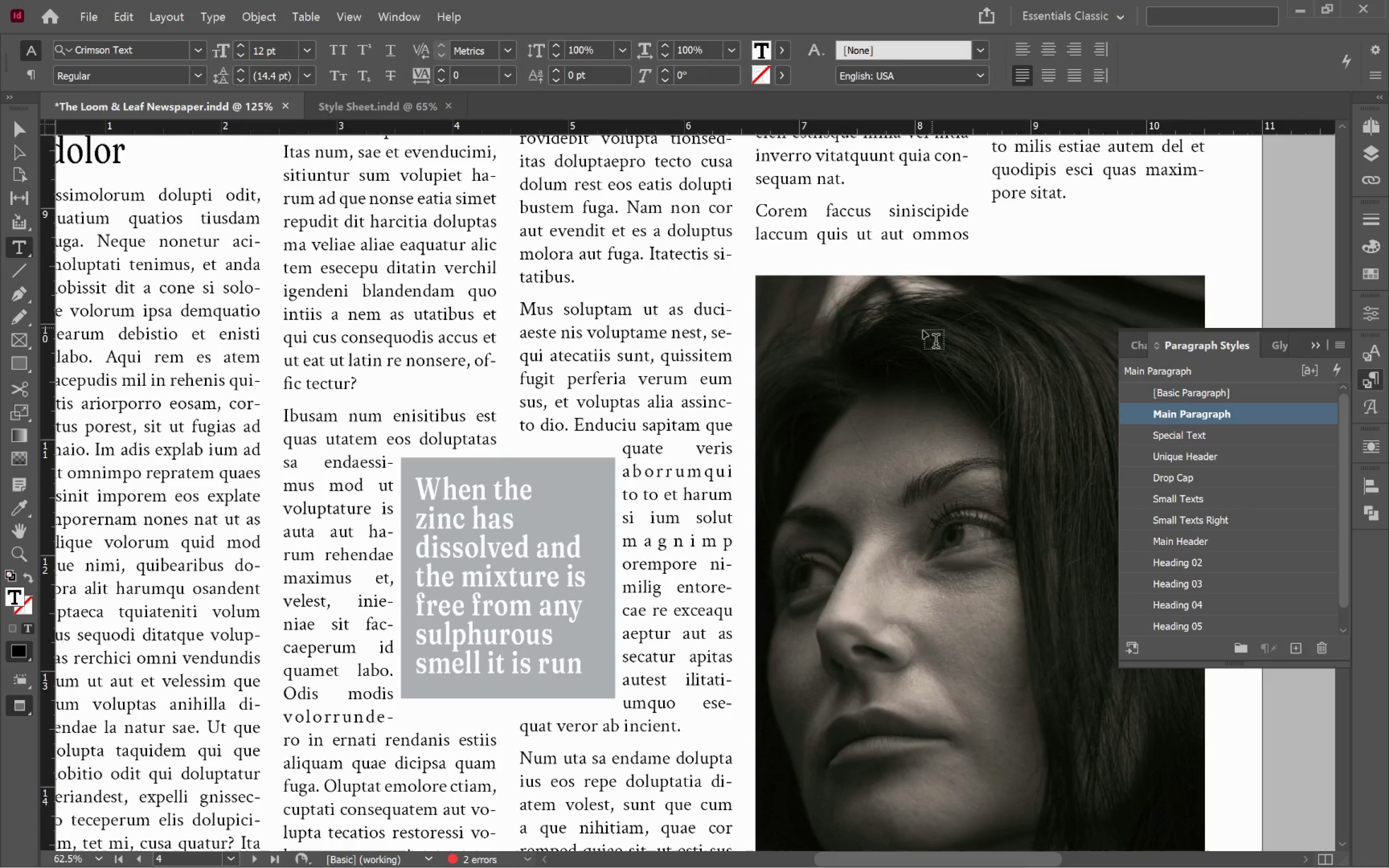 
hold_key(key=ControlLeft, duration=1.93)
left_click([516, 368])
 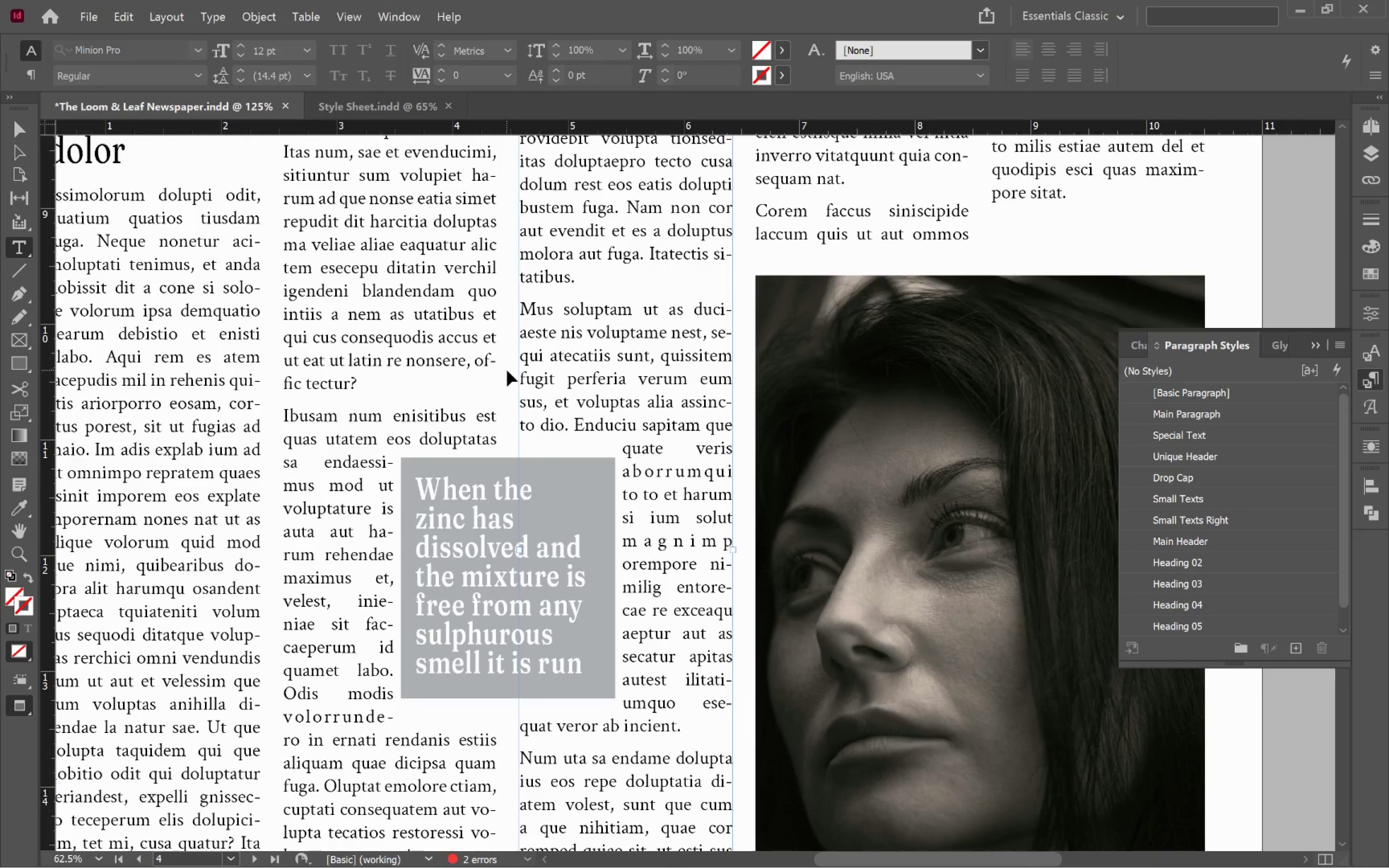 
left_click([505, 371])
 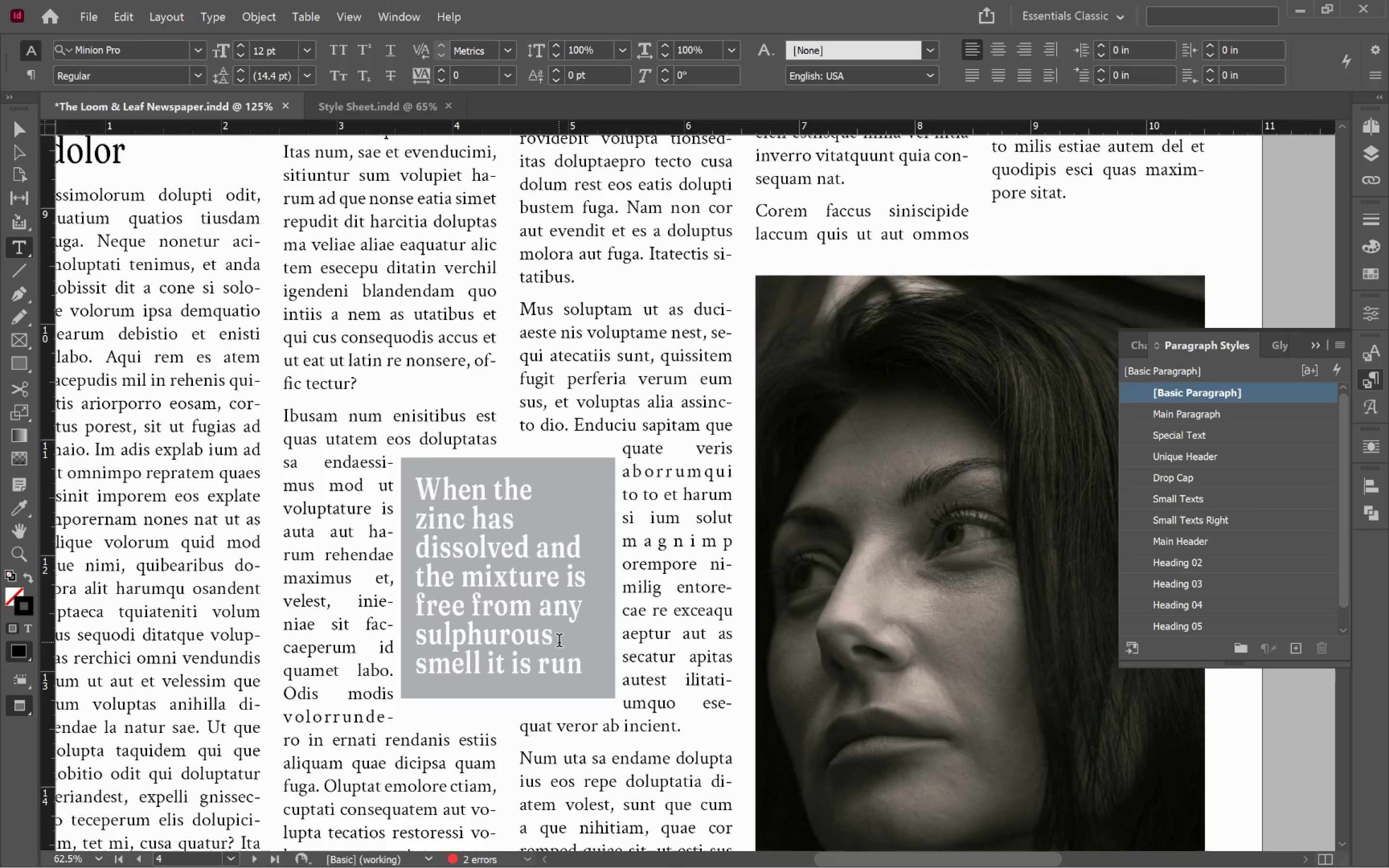 
left_click_drag(start_coordinate=[554, 641], to_coordinate=[618, 684])
 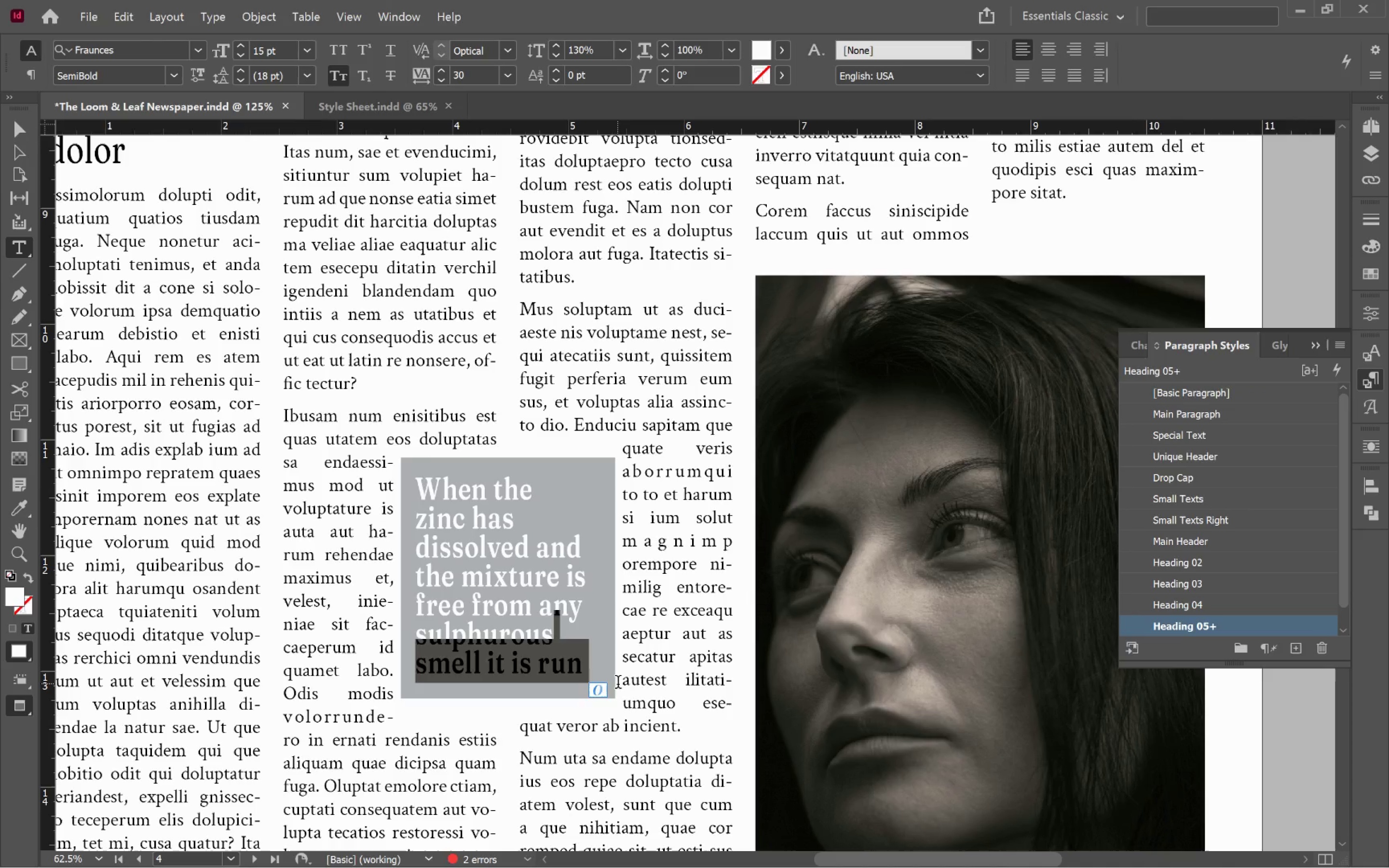 
key(Delete)
 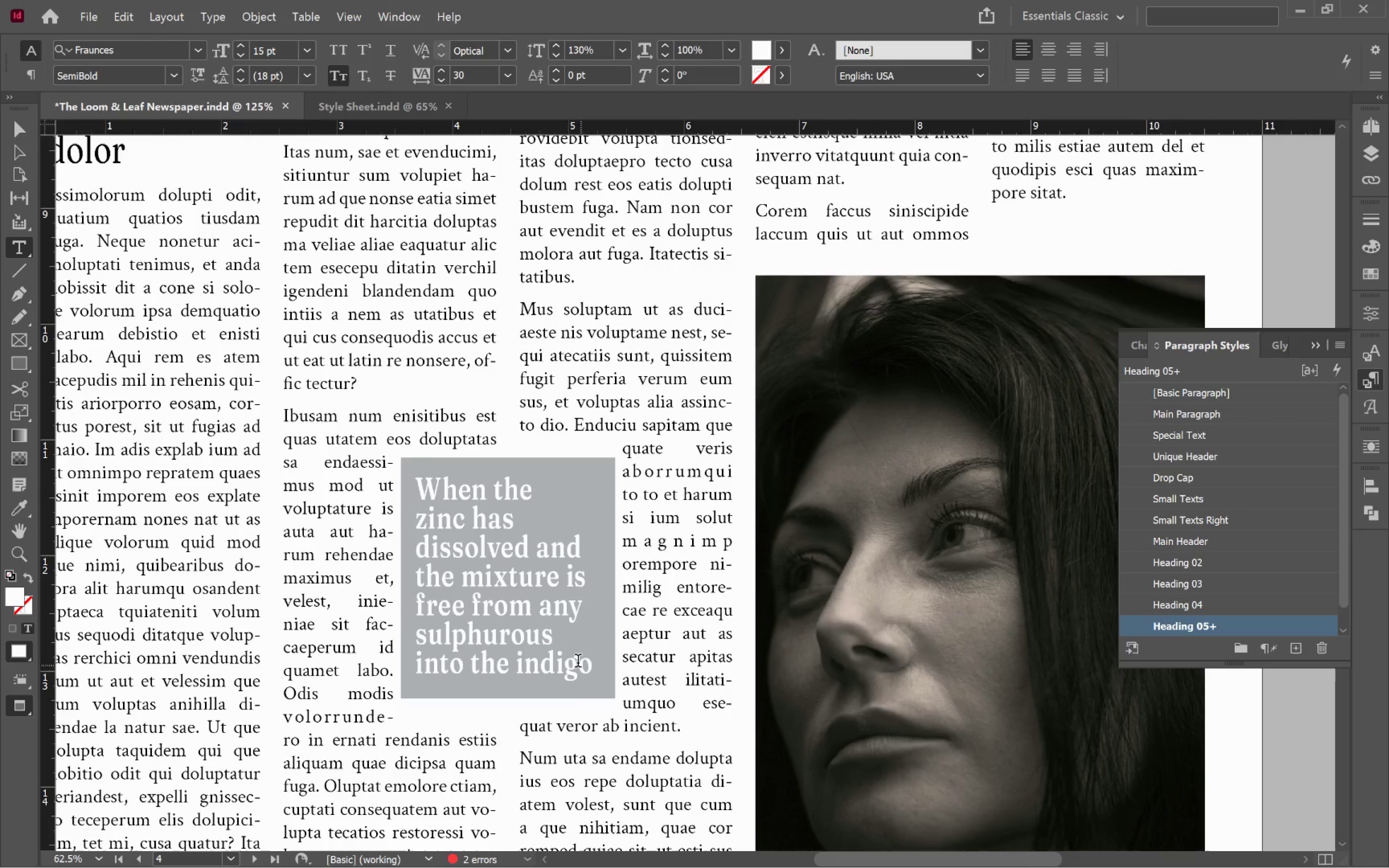 
left_click_drag(start_coordinate=[556, 639], to_coordinate=[602, 676])
 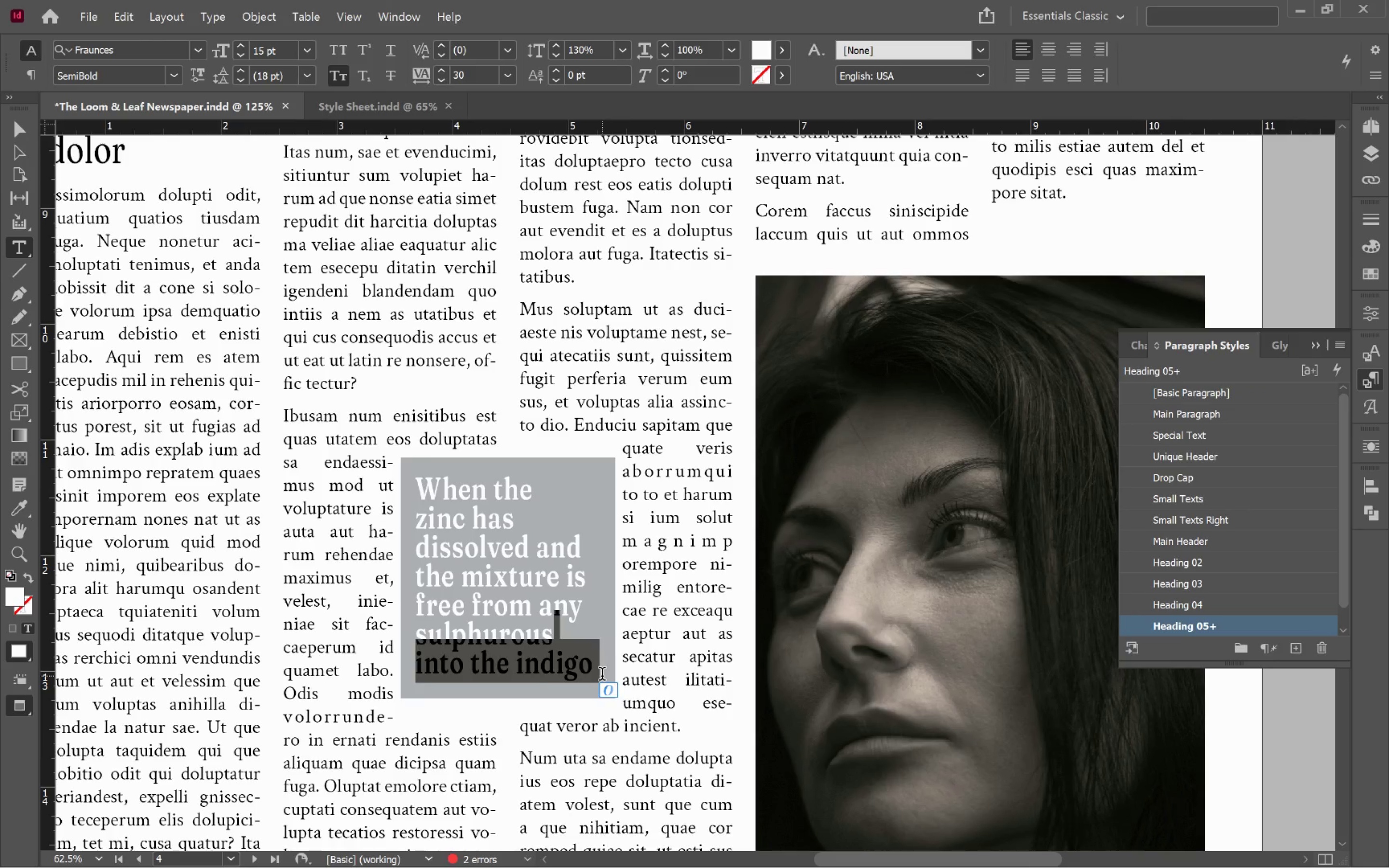 
key(Delete)
 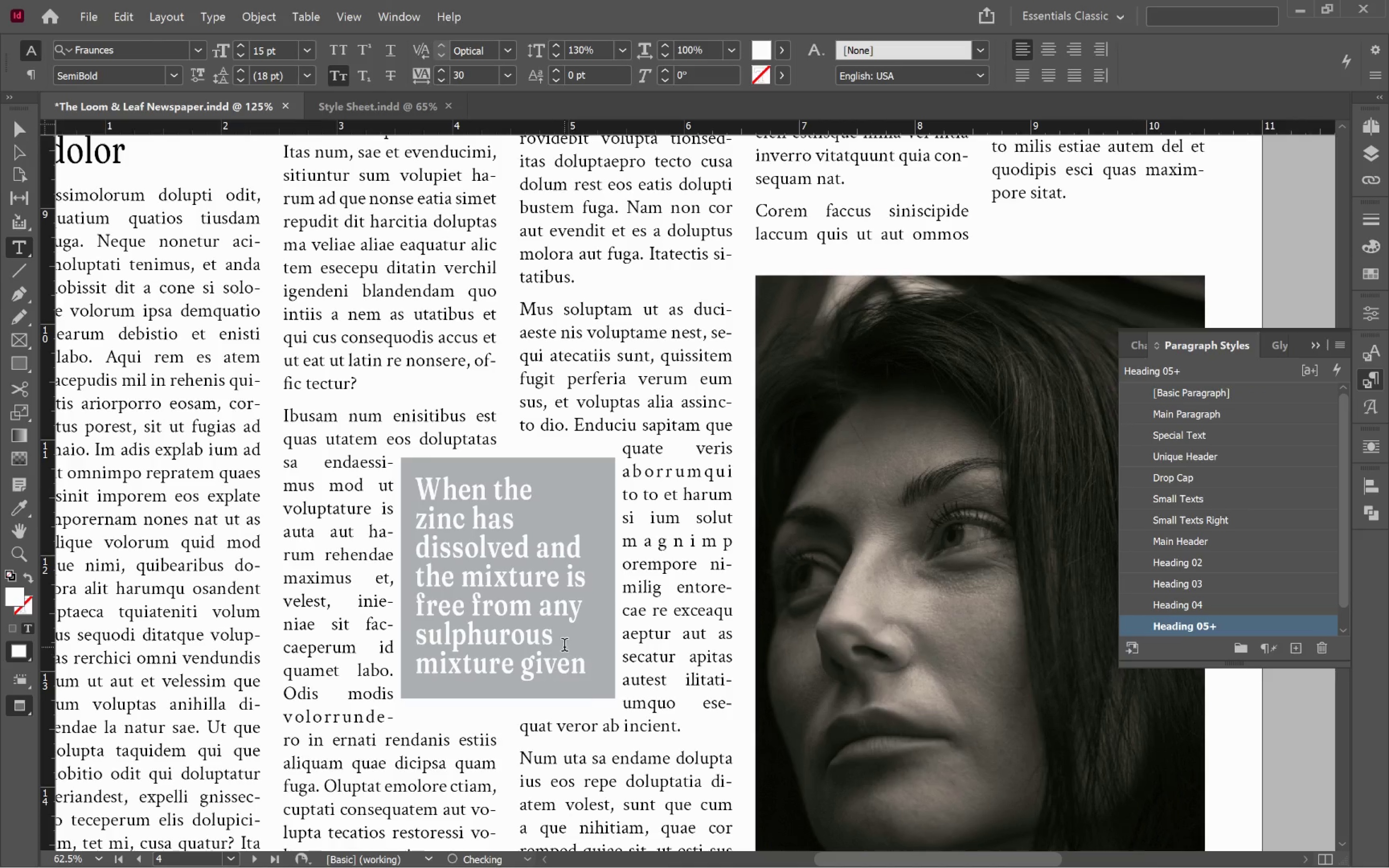 
left_click_drag(start_coordinate=[560, 641], to_coordinate=[608, 675])
 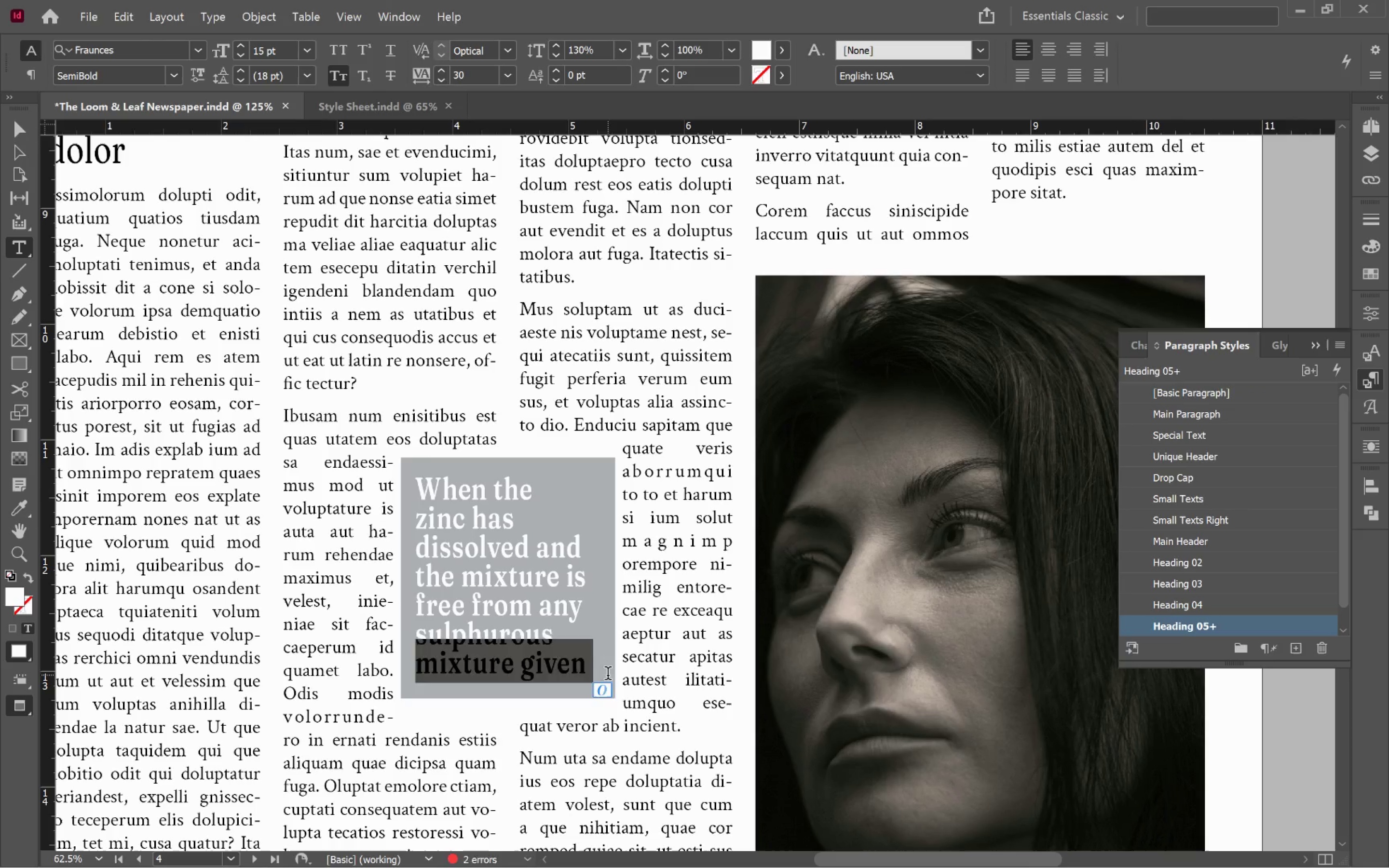 
key(Delete)
 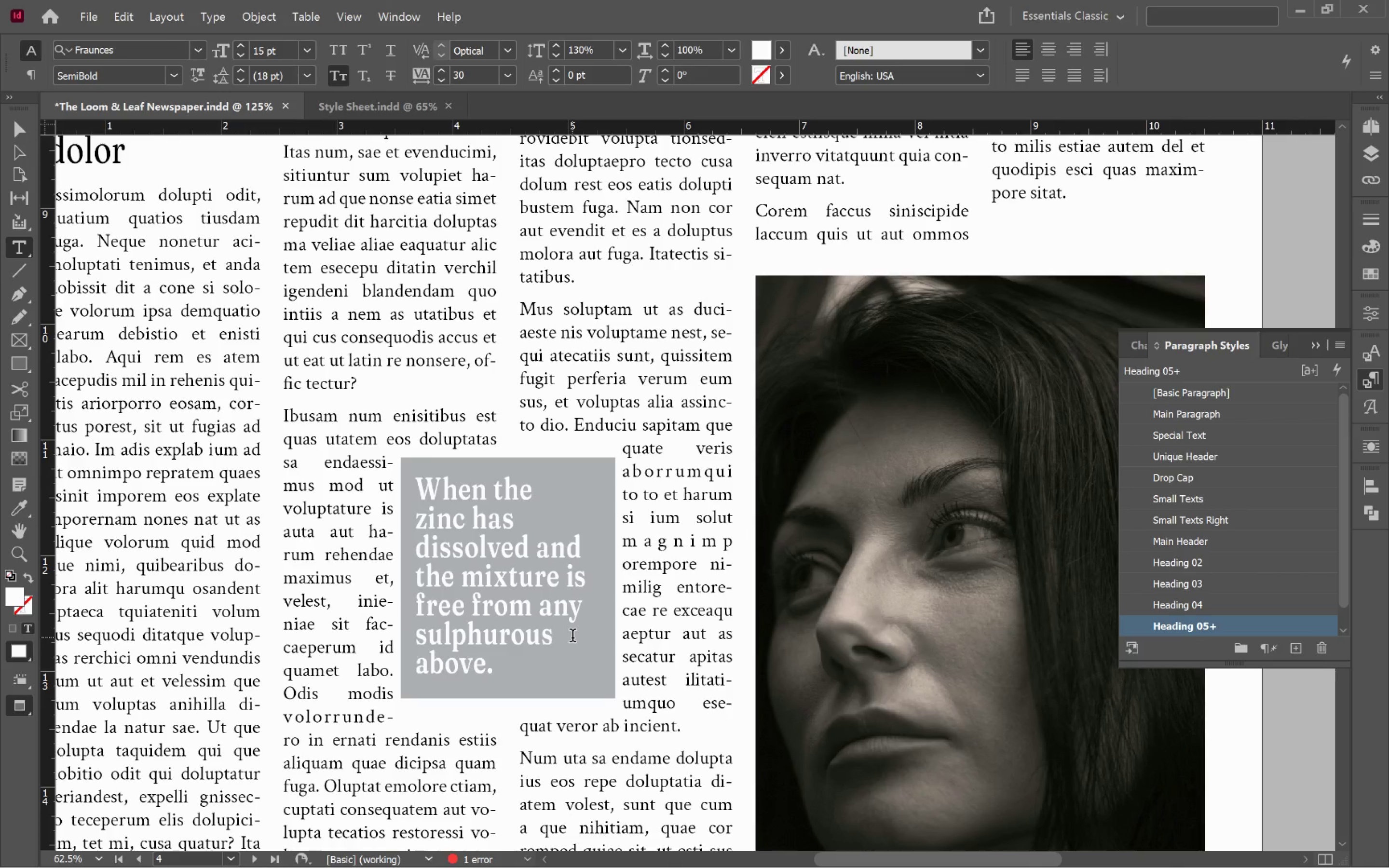 
hold_key(key=ControlLeft, duration=0.94)
left_click([488, 391])
 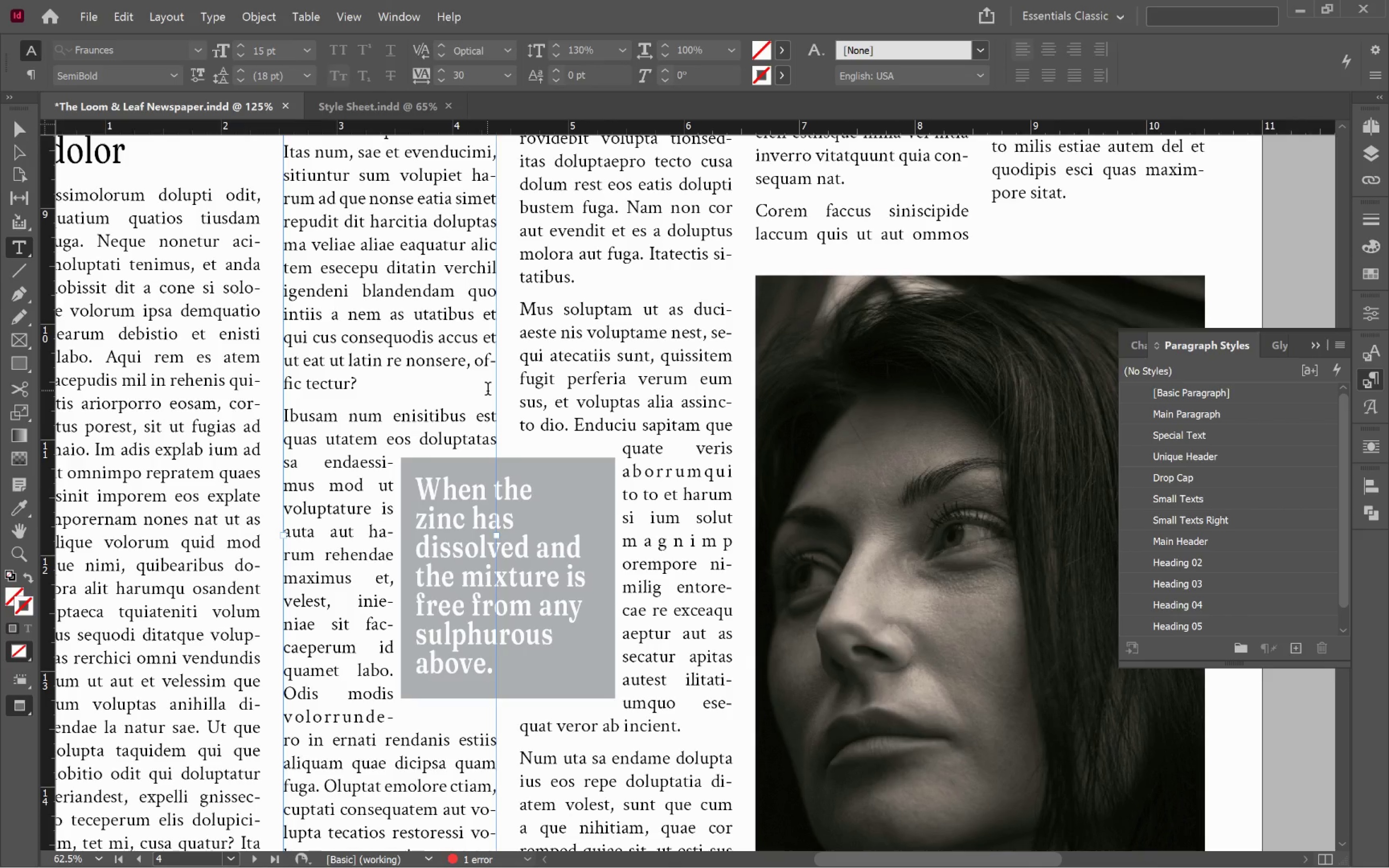 
key(V)
 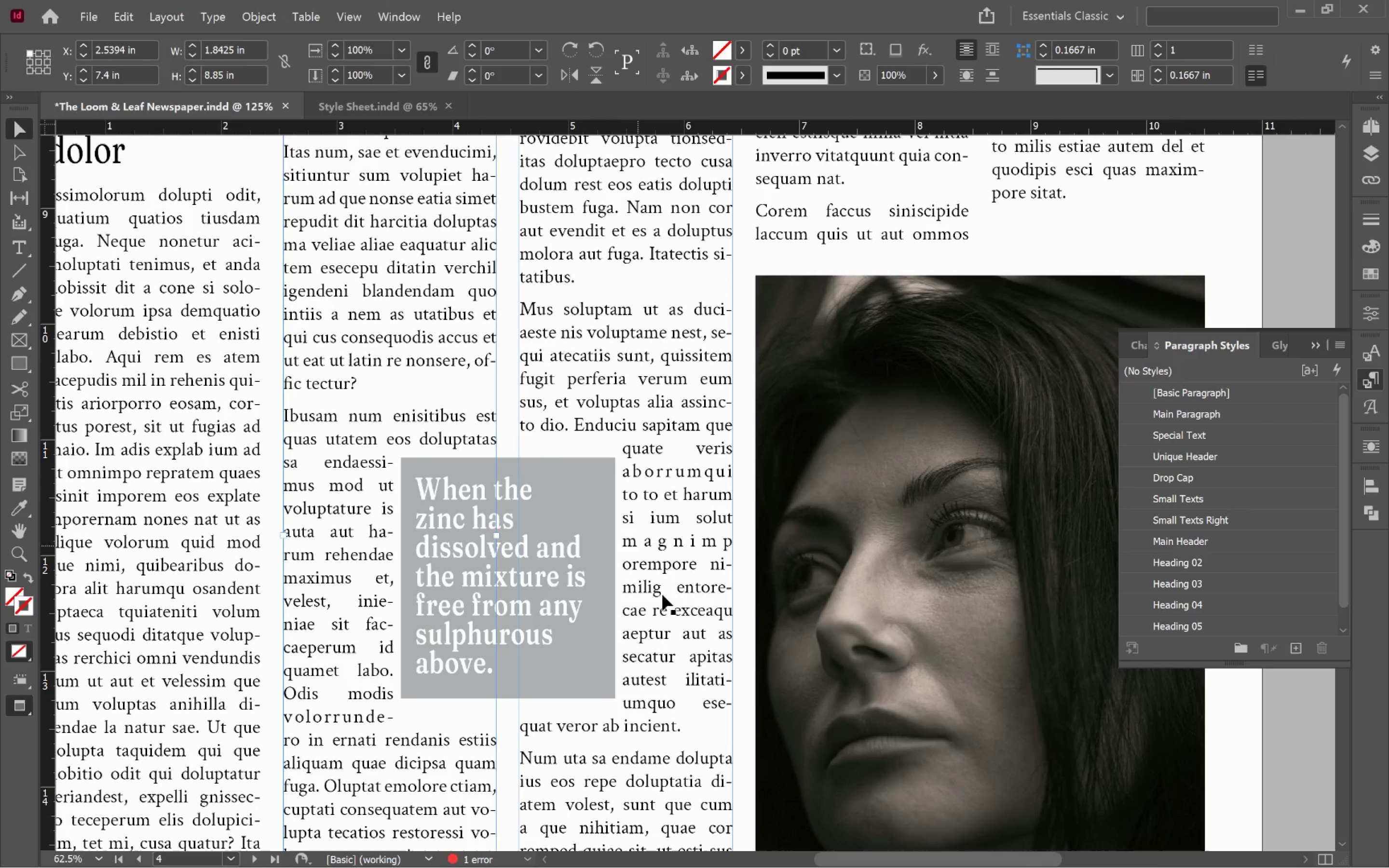 
hold_key(key=AltLeft, duration=0.95)
scroll: coordinate [656, 636], scroll_direction: down, amount: 3.0
 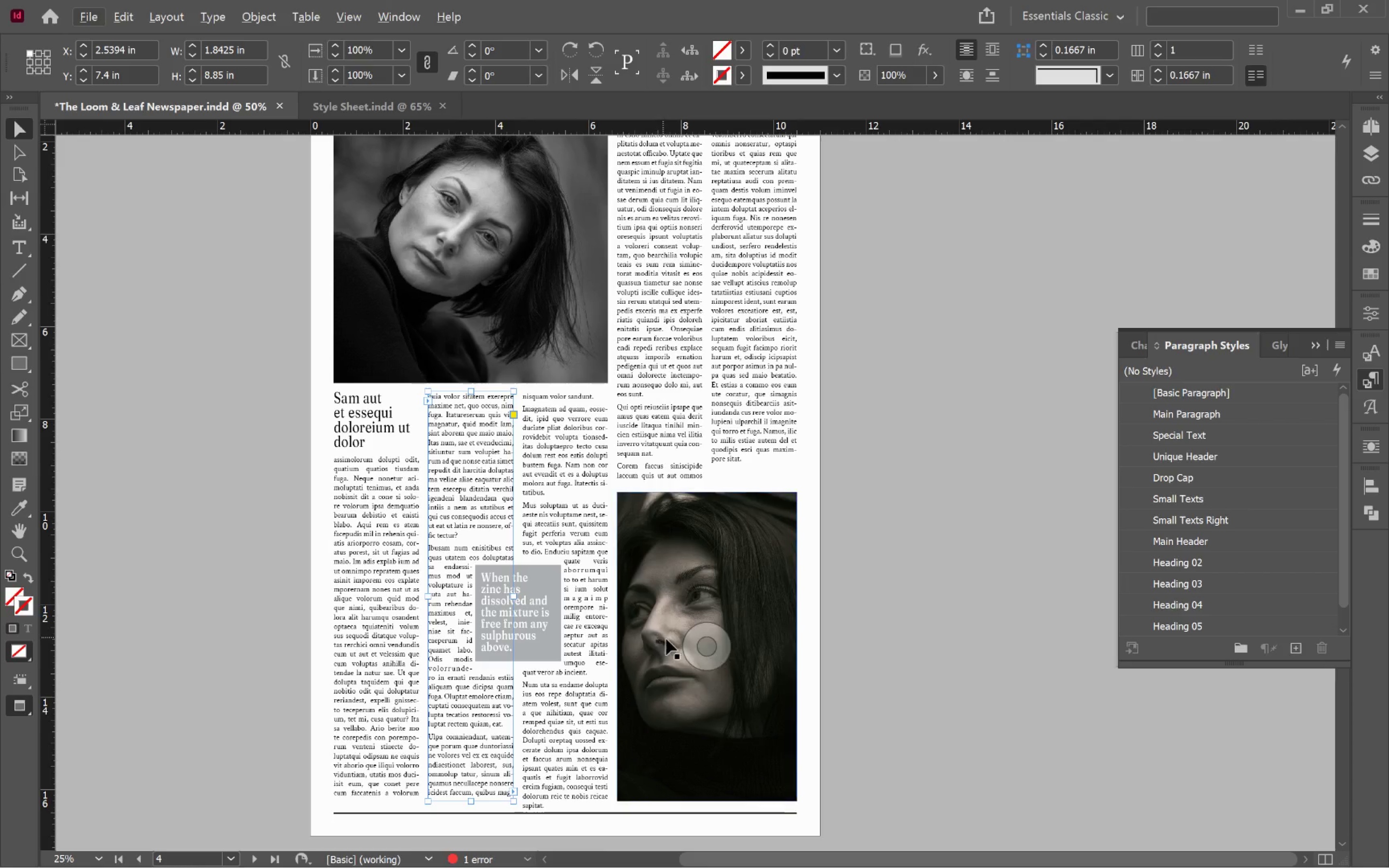 
hold_key(key=Space, duration=0.61)
 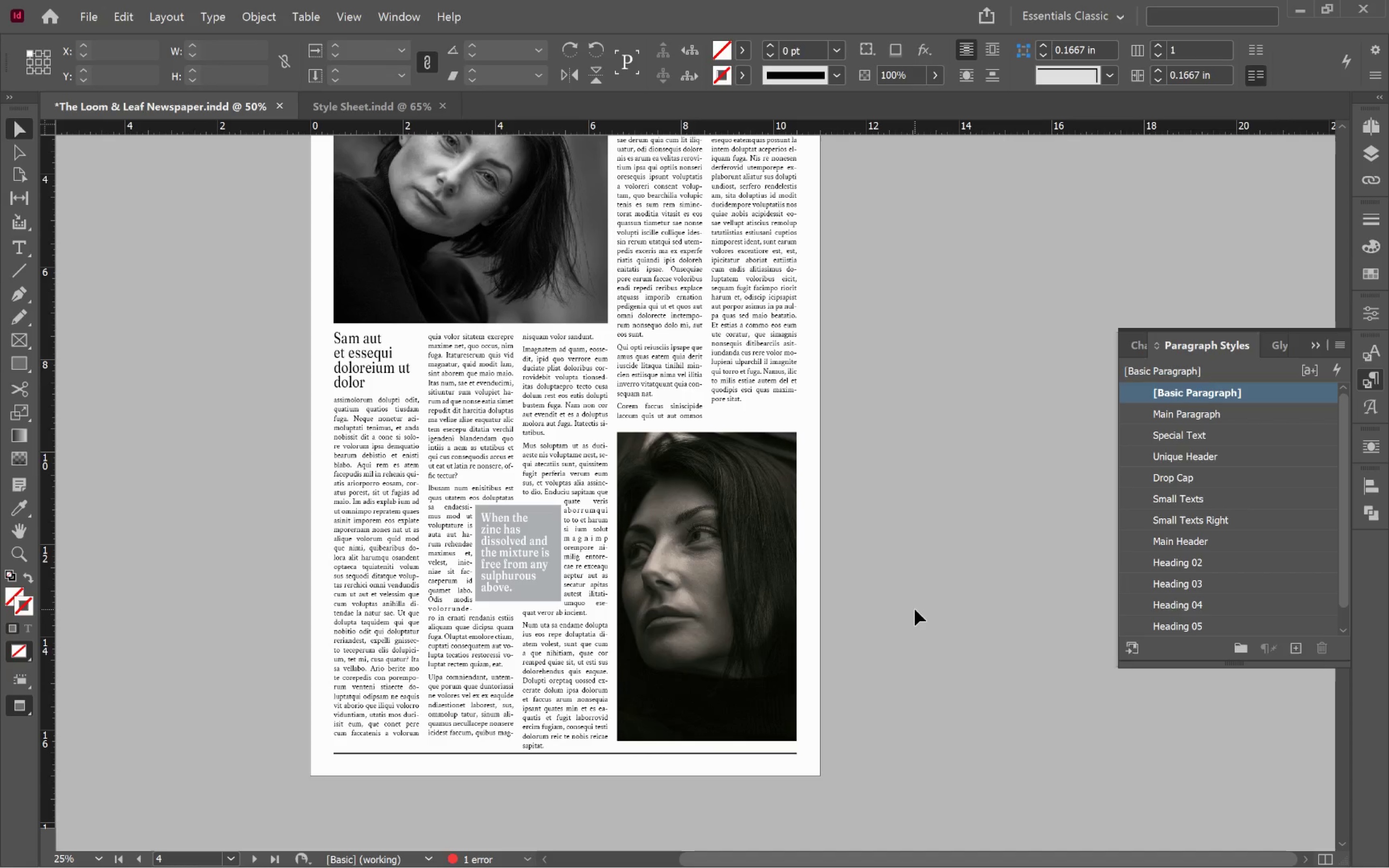 
left_click_drag(start_coordinate=[841, 672], to_coordinate=[819, 612])
 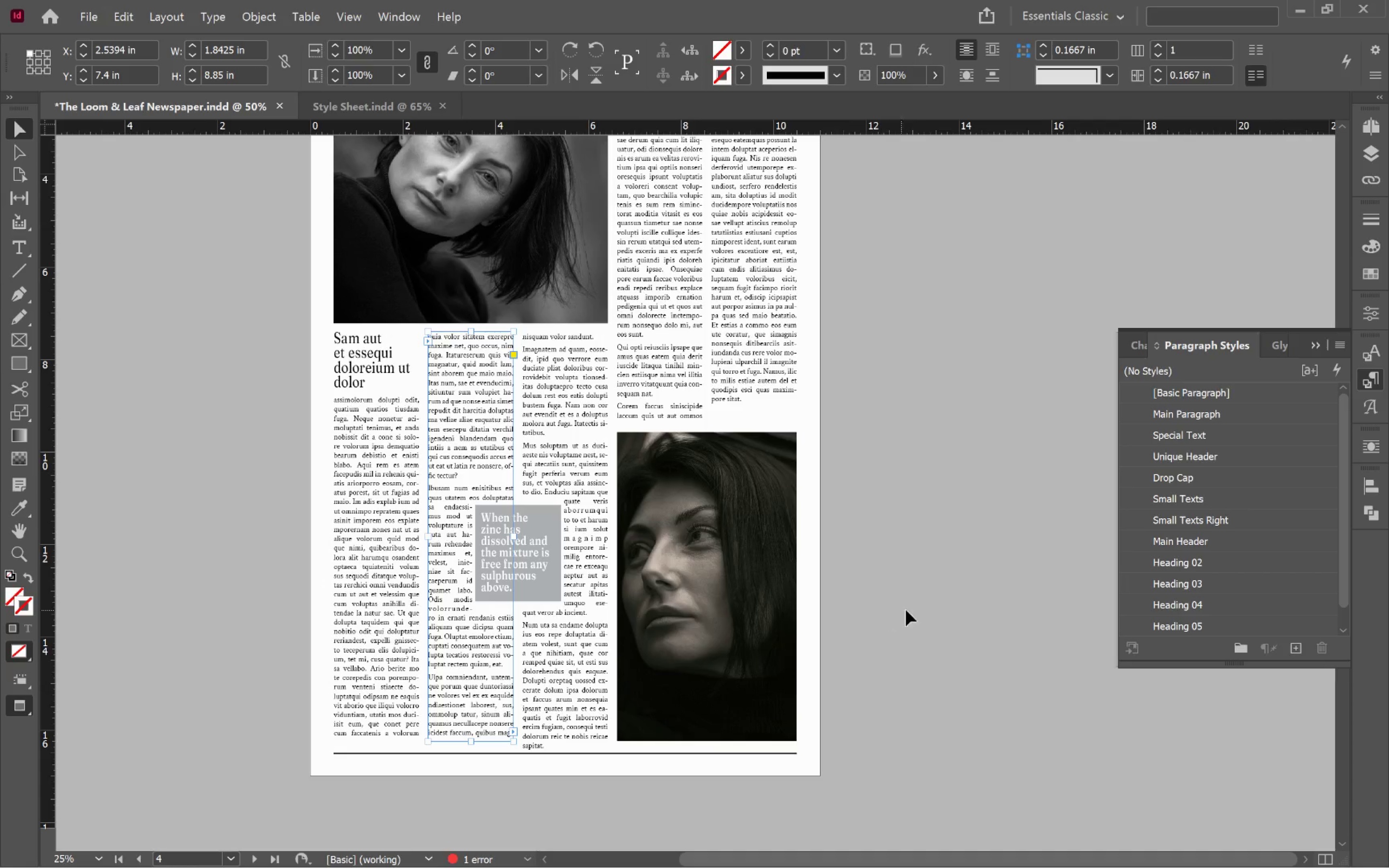 
left_click([915, 610])
 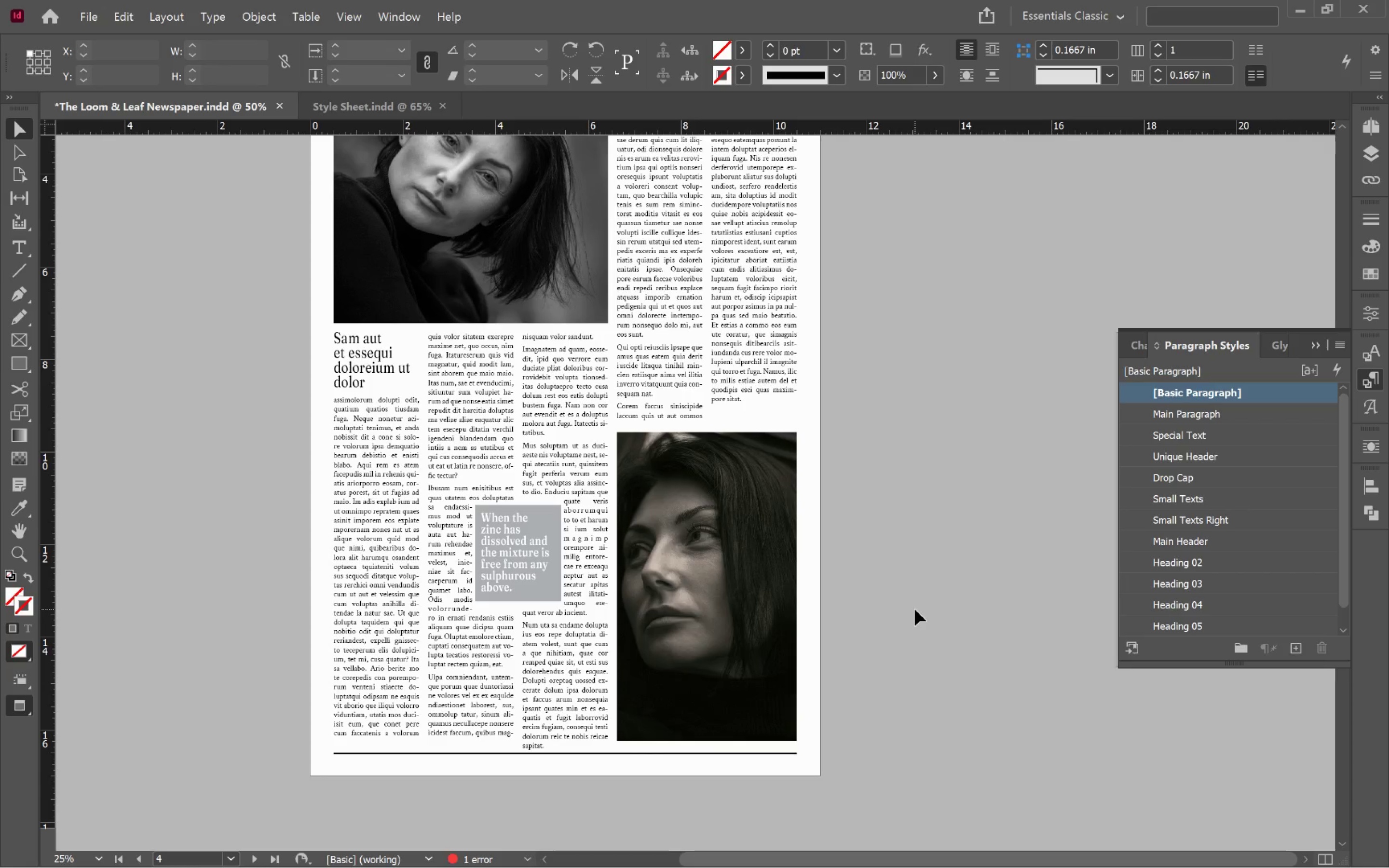 
type(ww)
 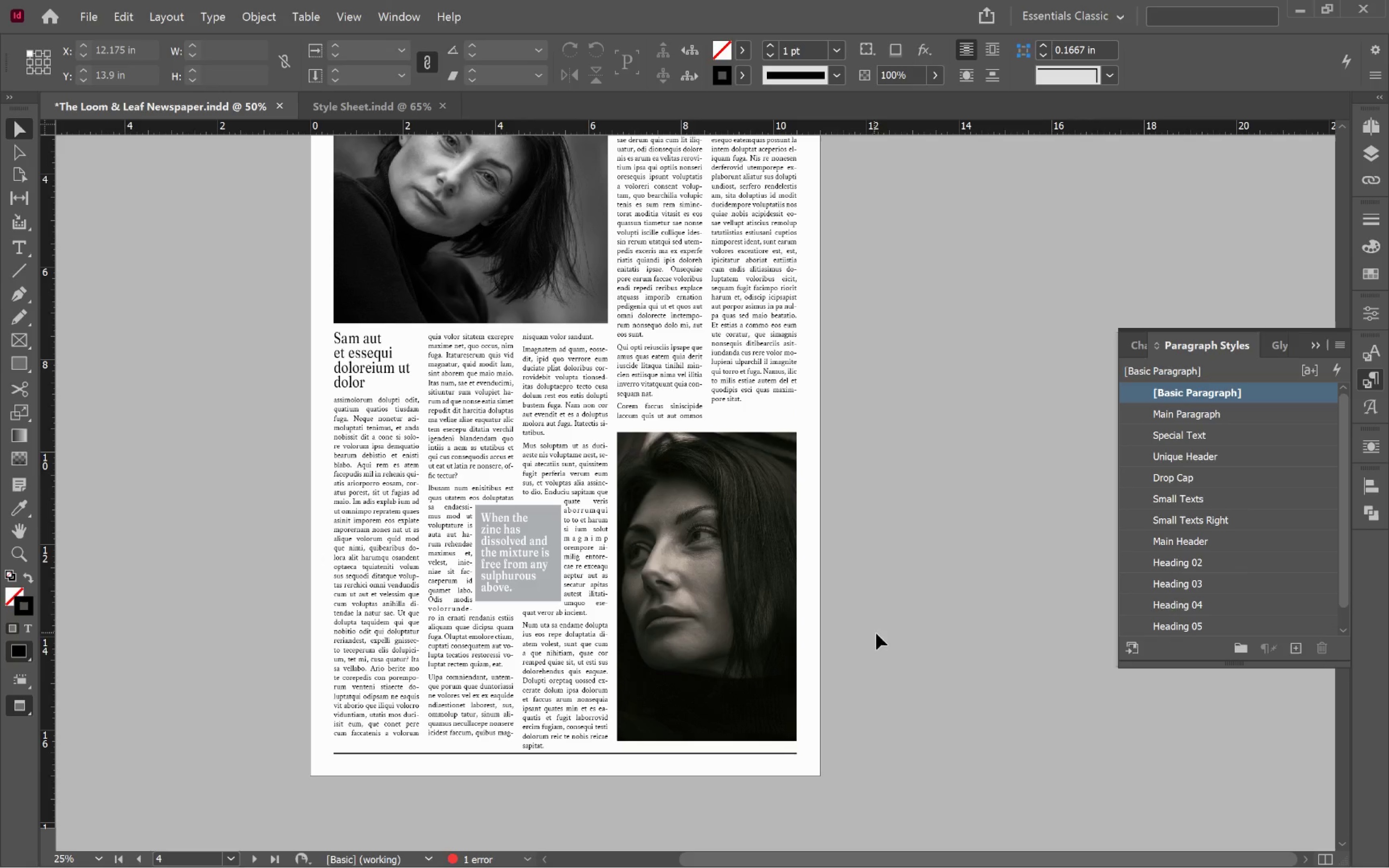 
scroll: coordinate [888, 642], scroll_direction: up, amount: 2.0
 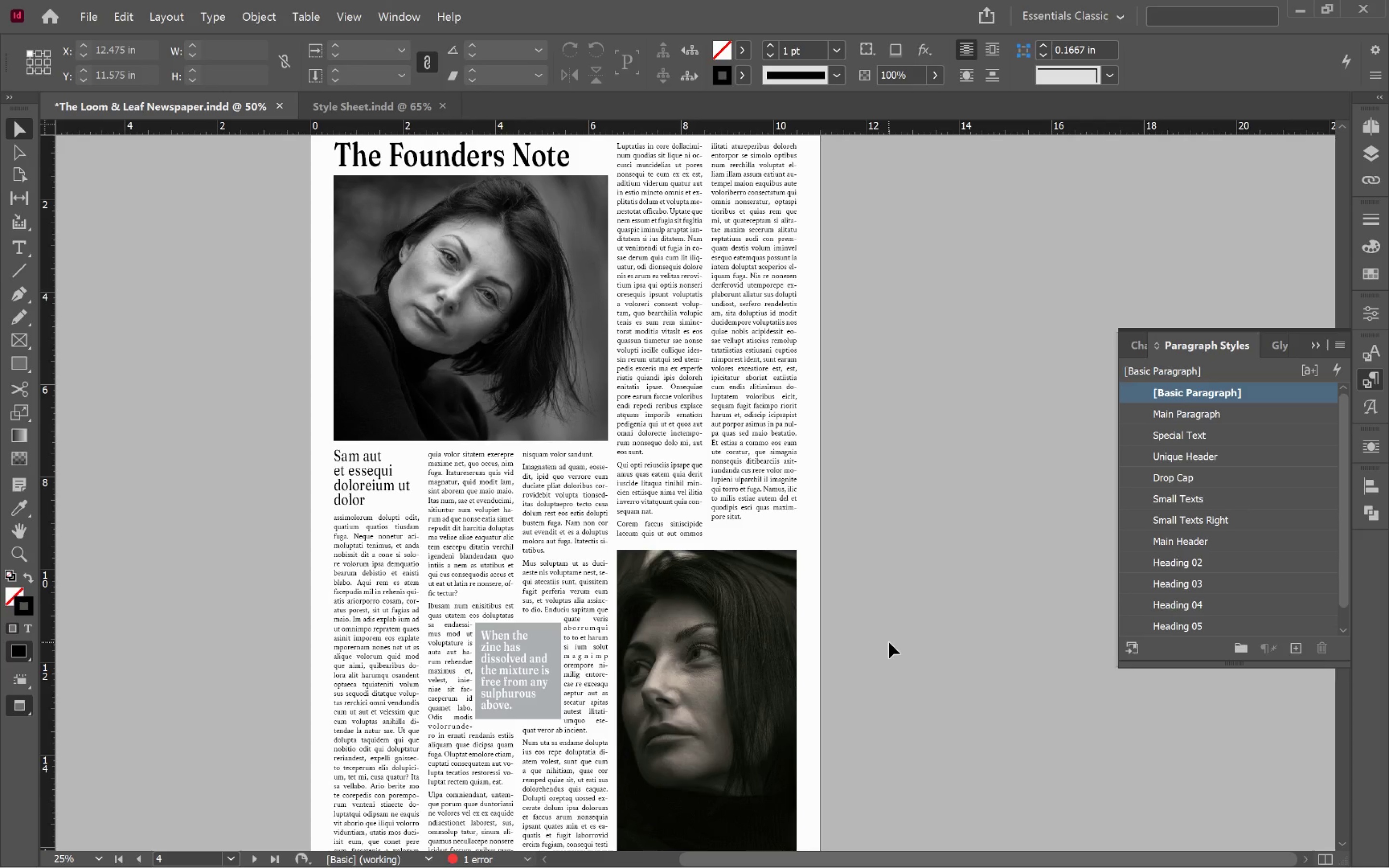 
scroll: coordinate [889, 641], scroll_direction: down, amount: 11.0
 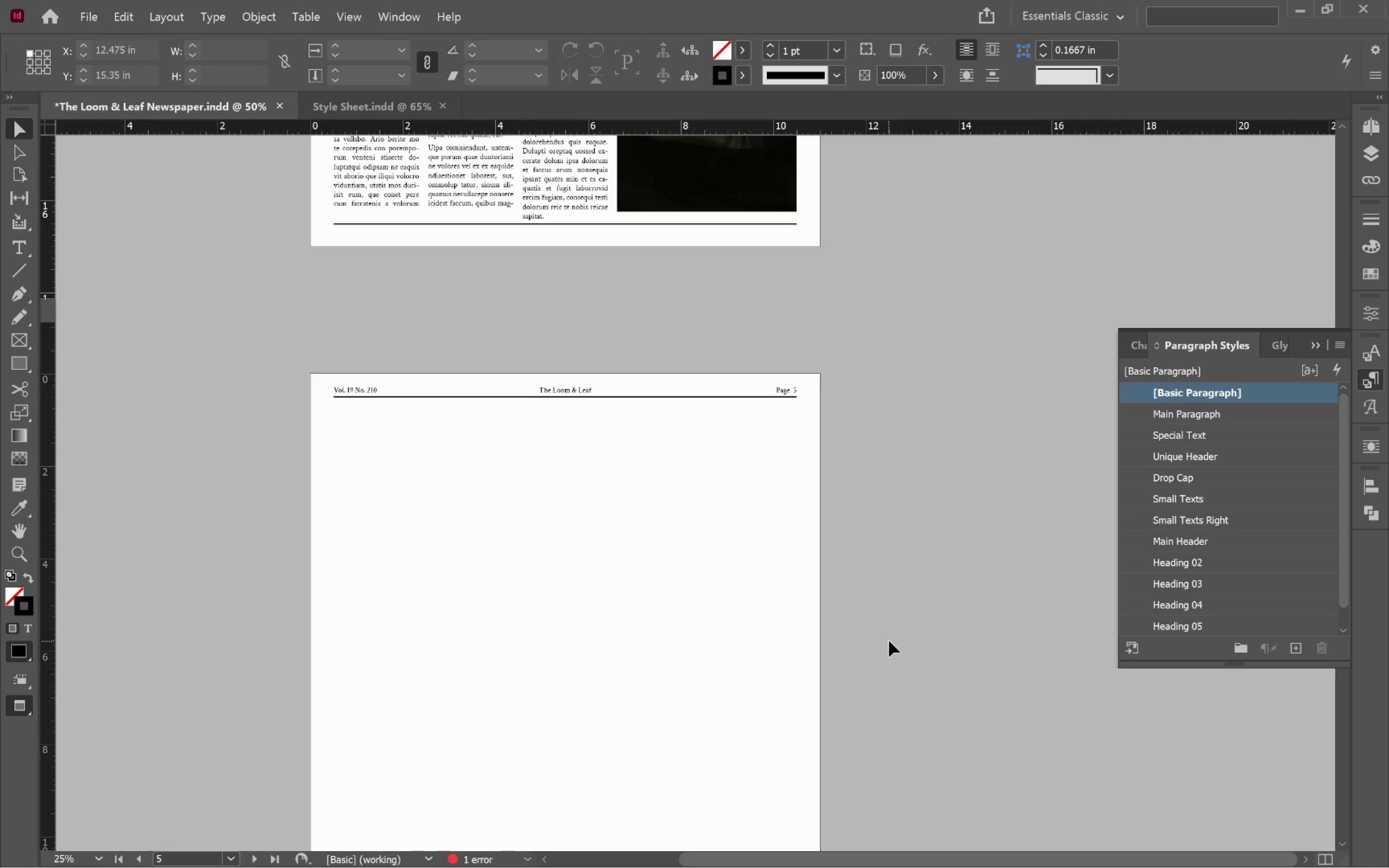 
key(Control+S)
 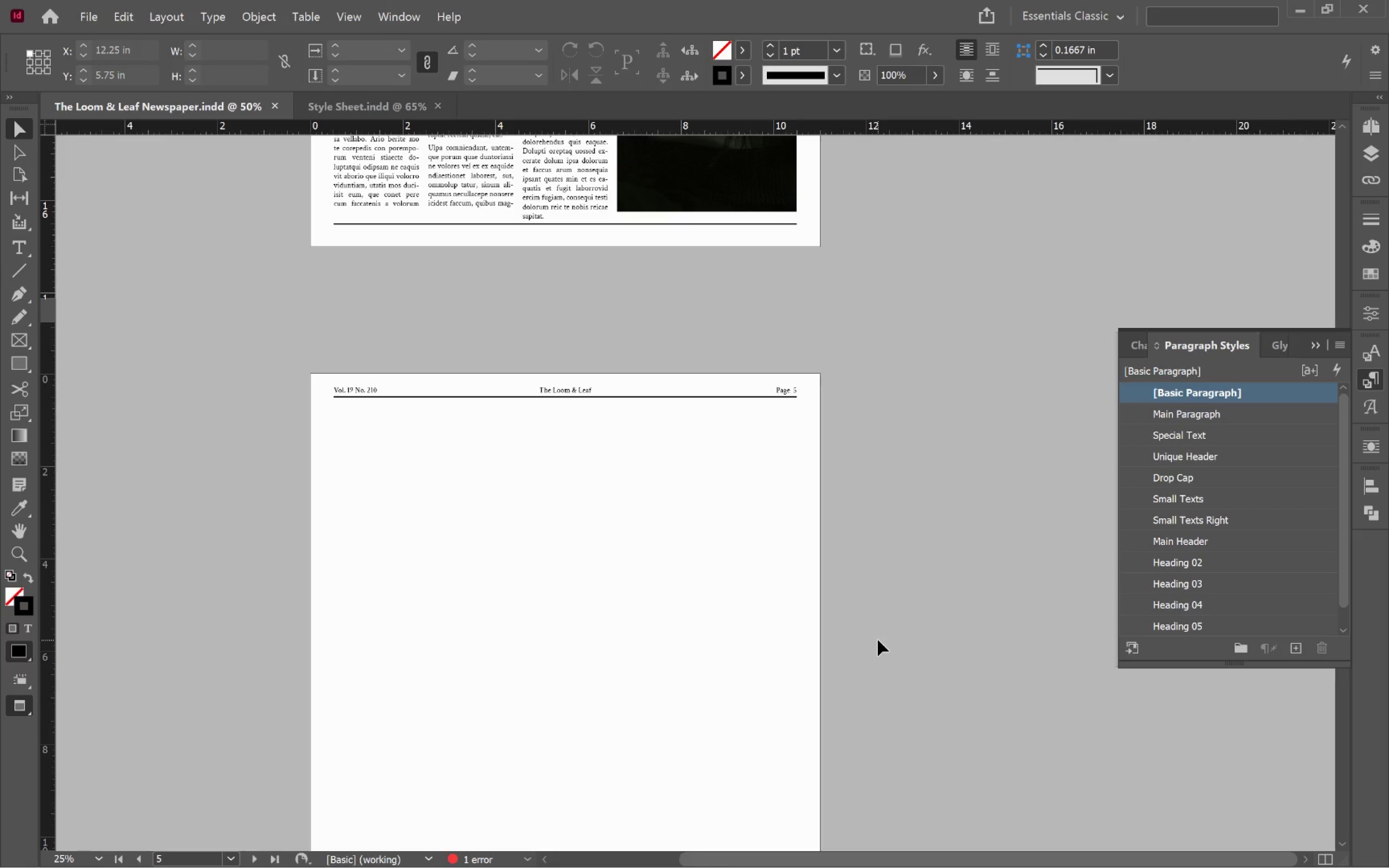 
scroll: coordinate [879, 637], scroll_direction: up, amount: 15.0
 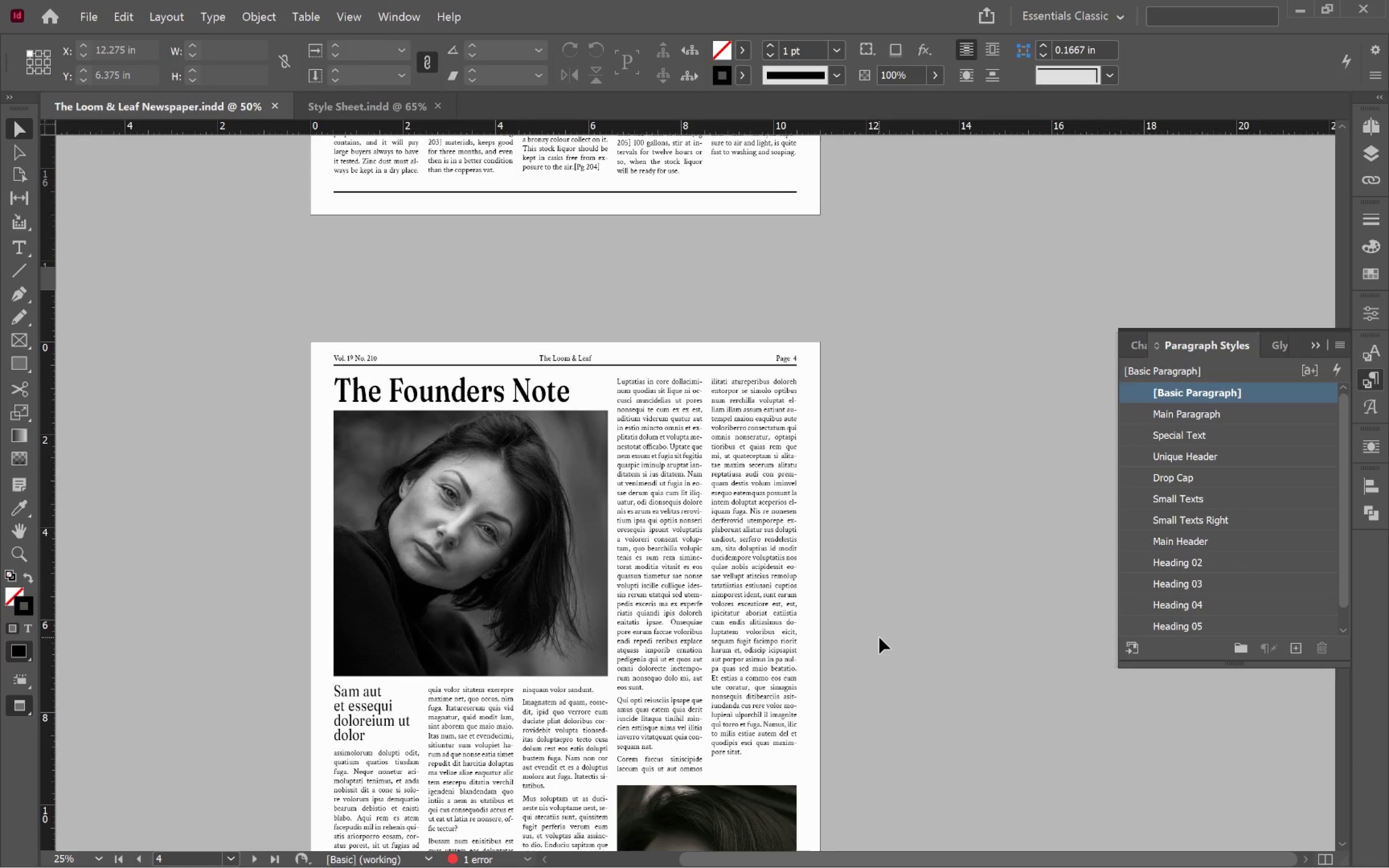 
scroll: coordinate [879, 636], scroll_direction: down, amount: 7.0
 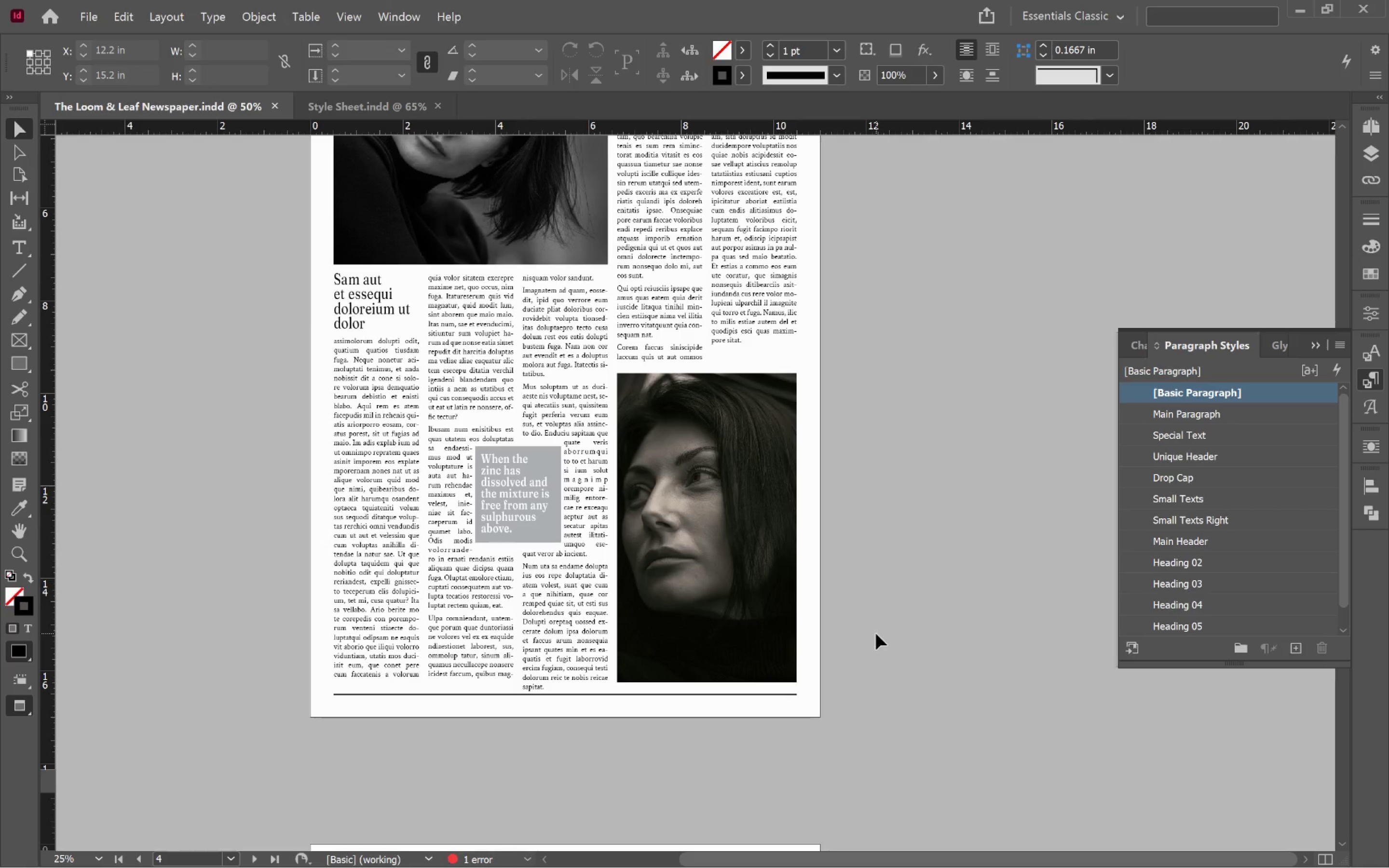 
left_click([558, 665])
 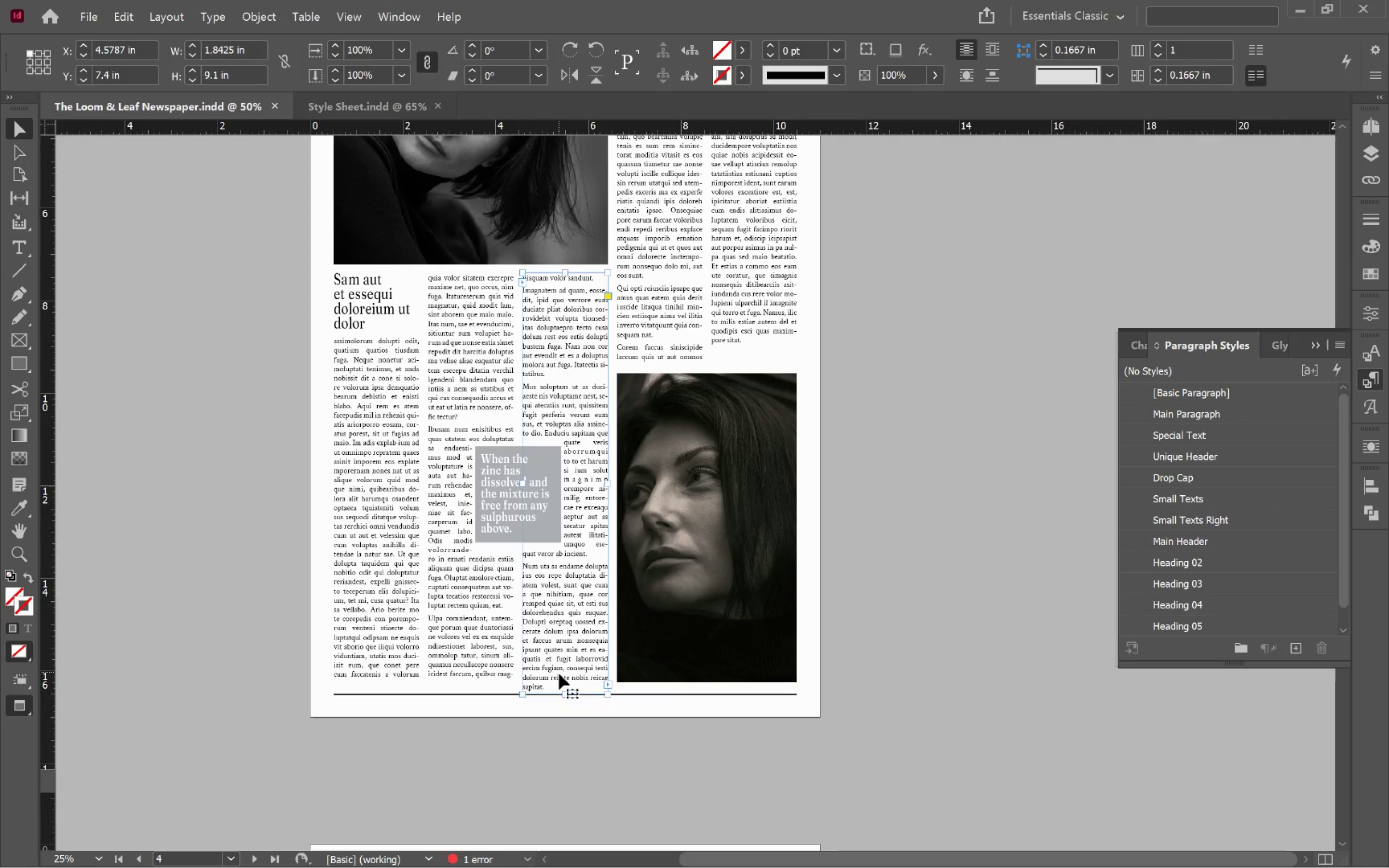 
hold_key(key=AltLeft, duration=0.64)
 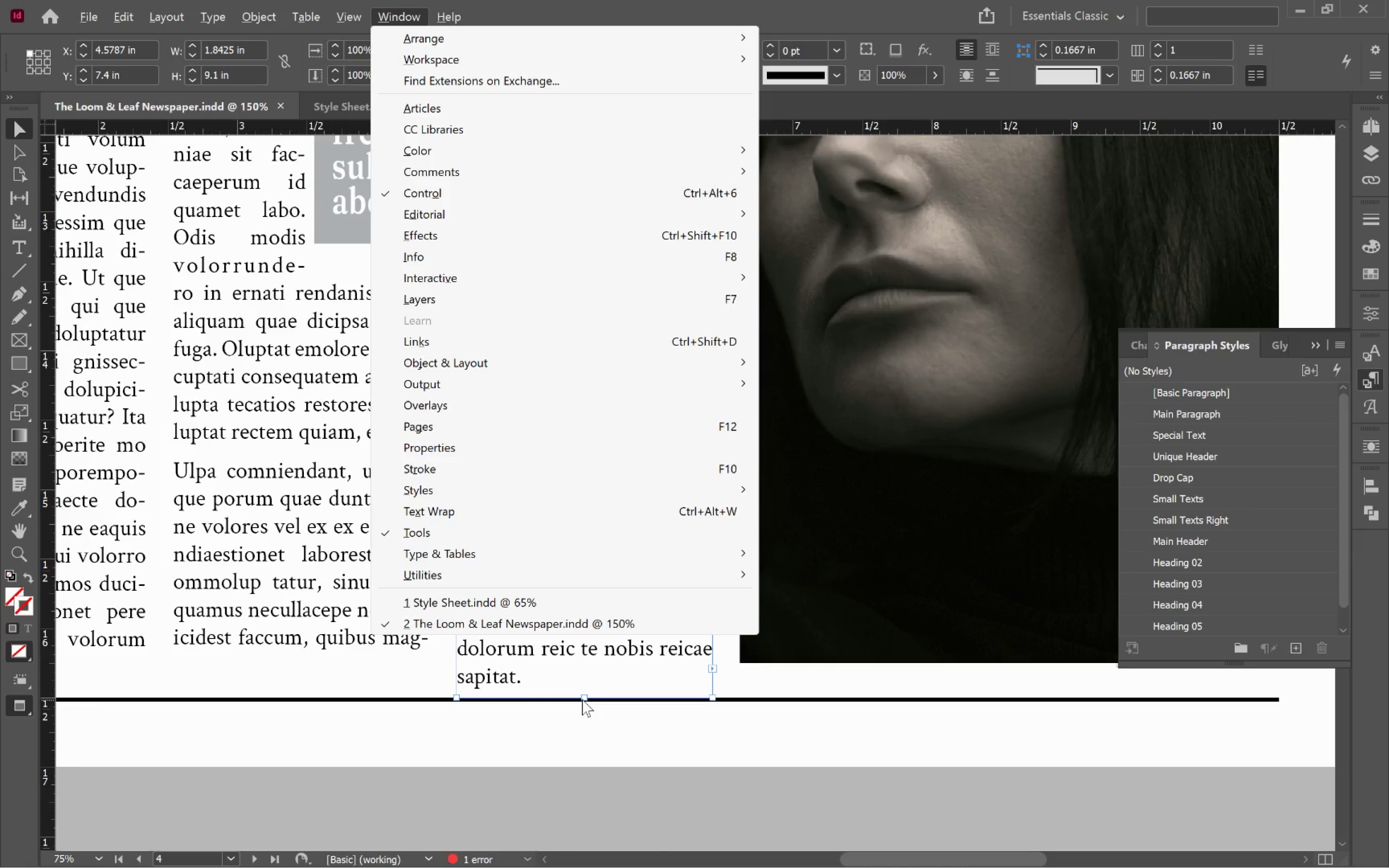 
key(W)
 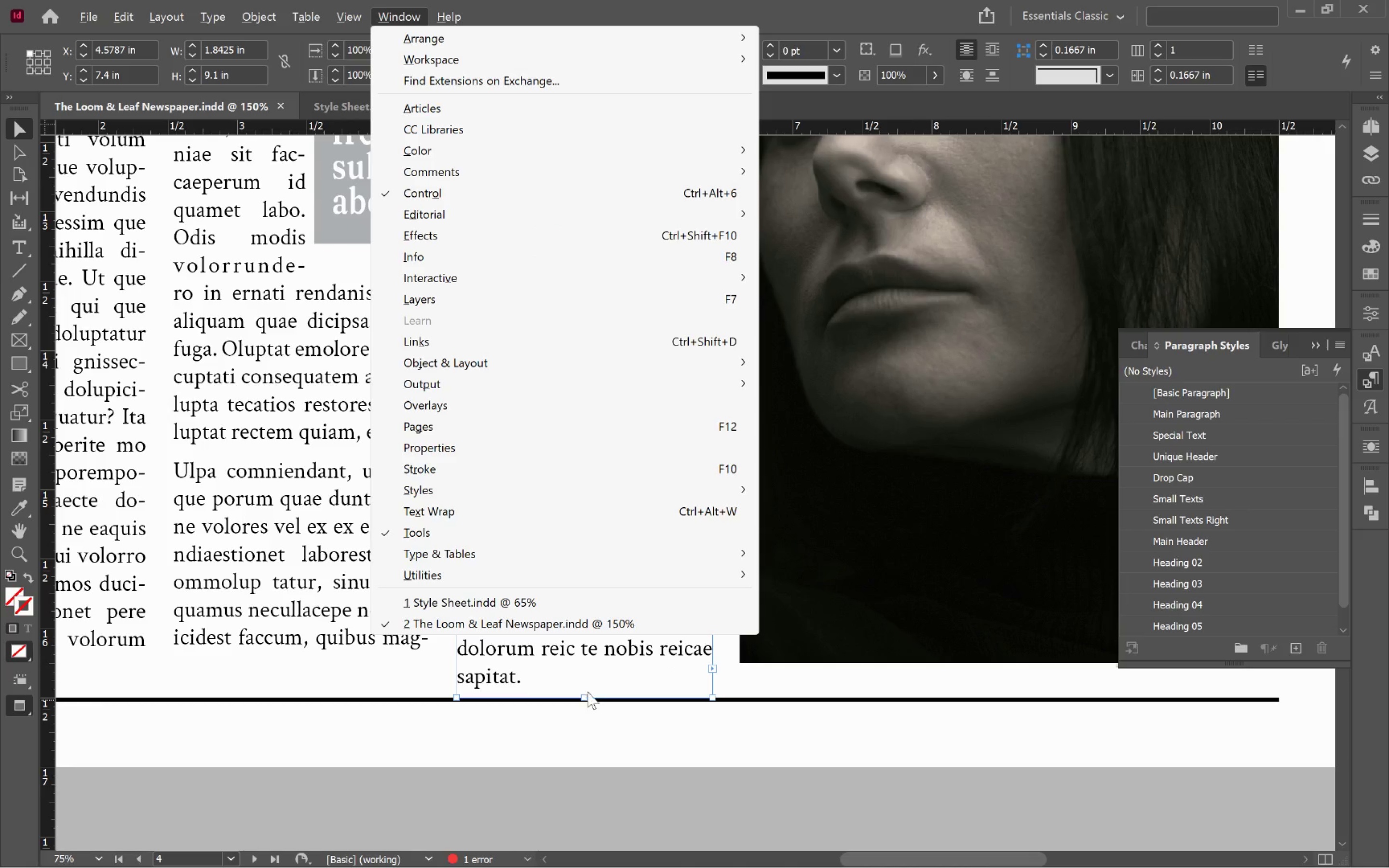 
scroll: coordinate [556, 692], scroll_direction: up, amount: 4.0
 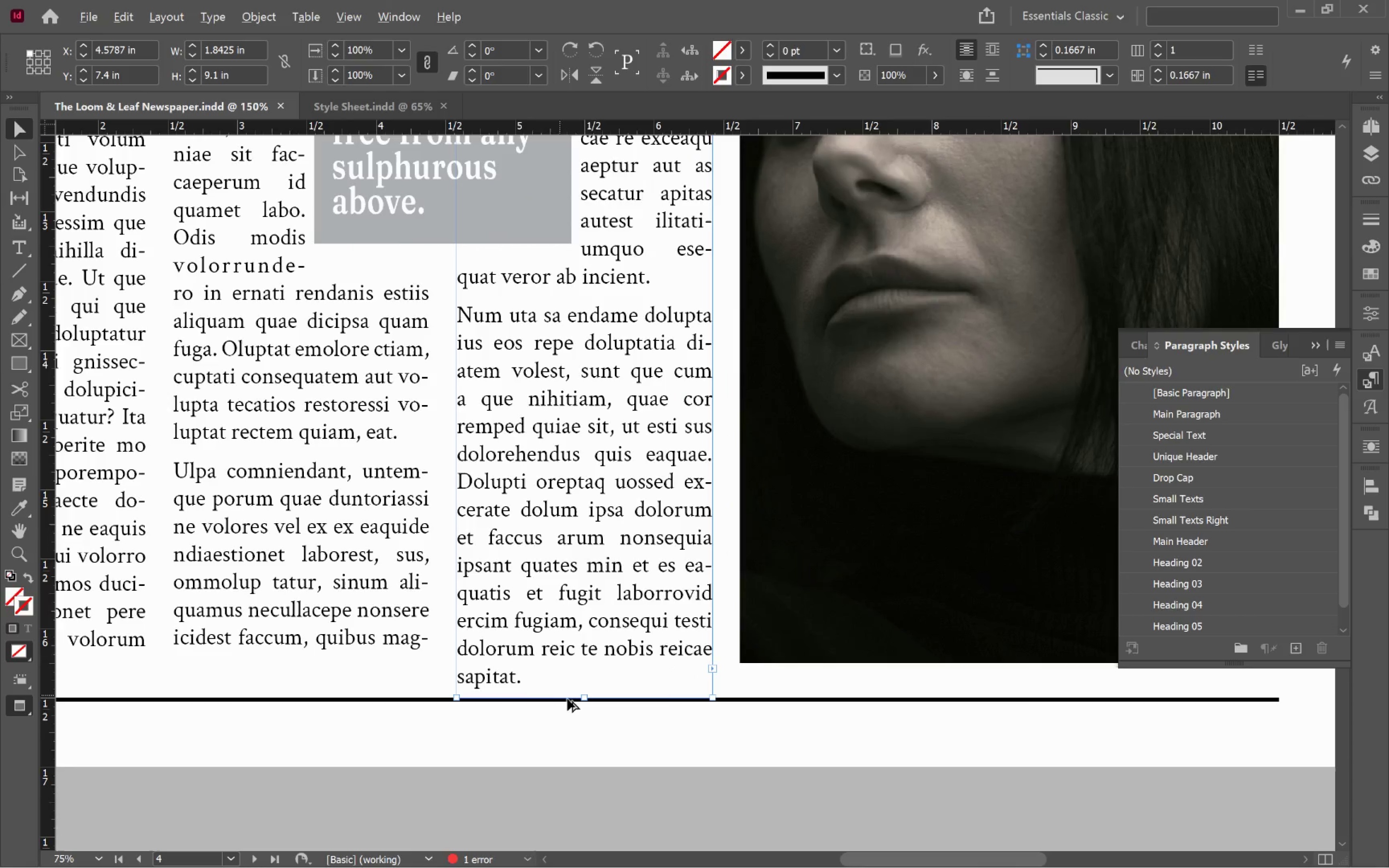 
left_click([584, 680])
 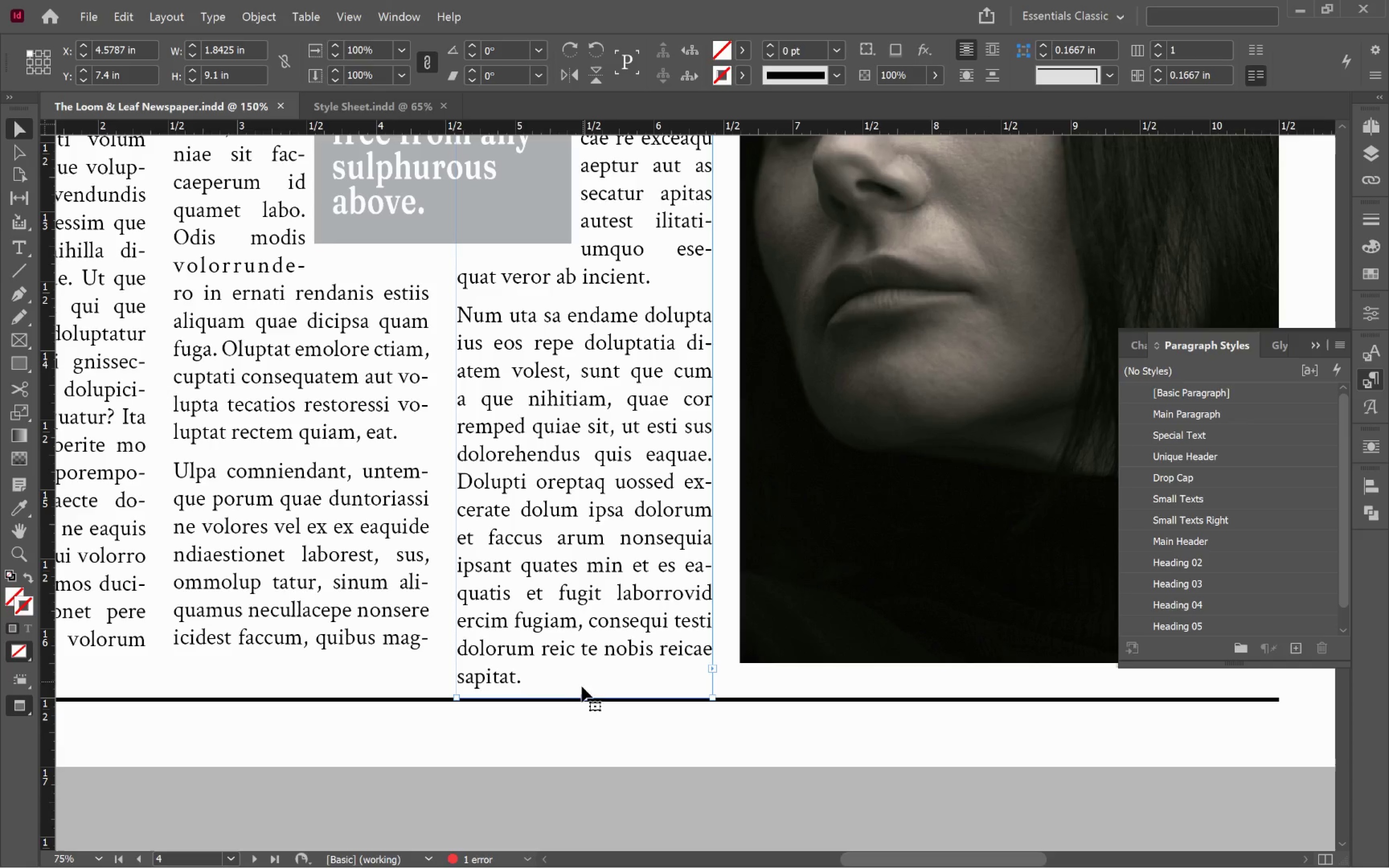 
key(W)
 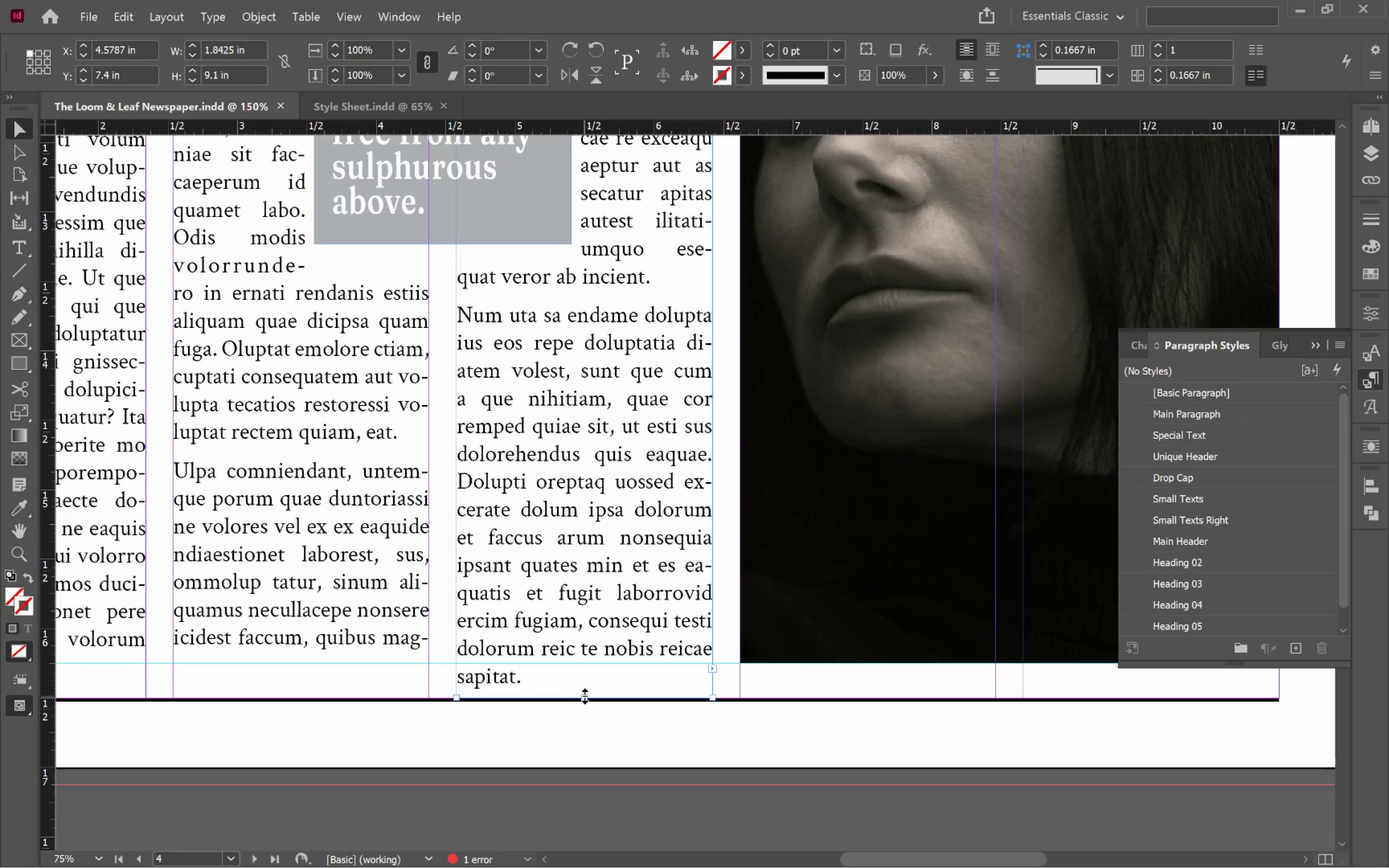 
left_click_drag(start_coordinate=[585, 696], to_coordinate=[590, 664])
 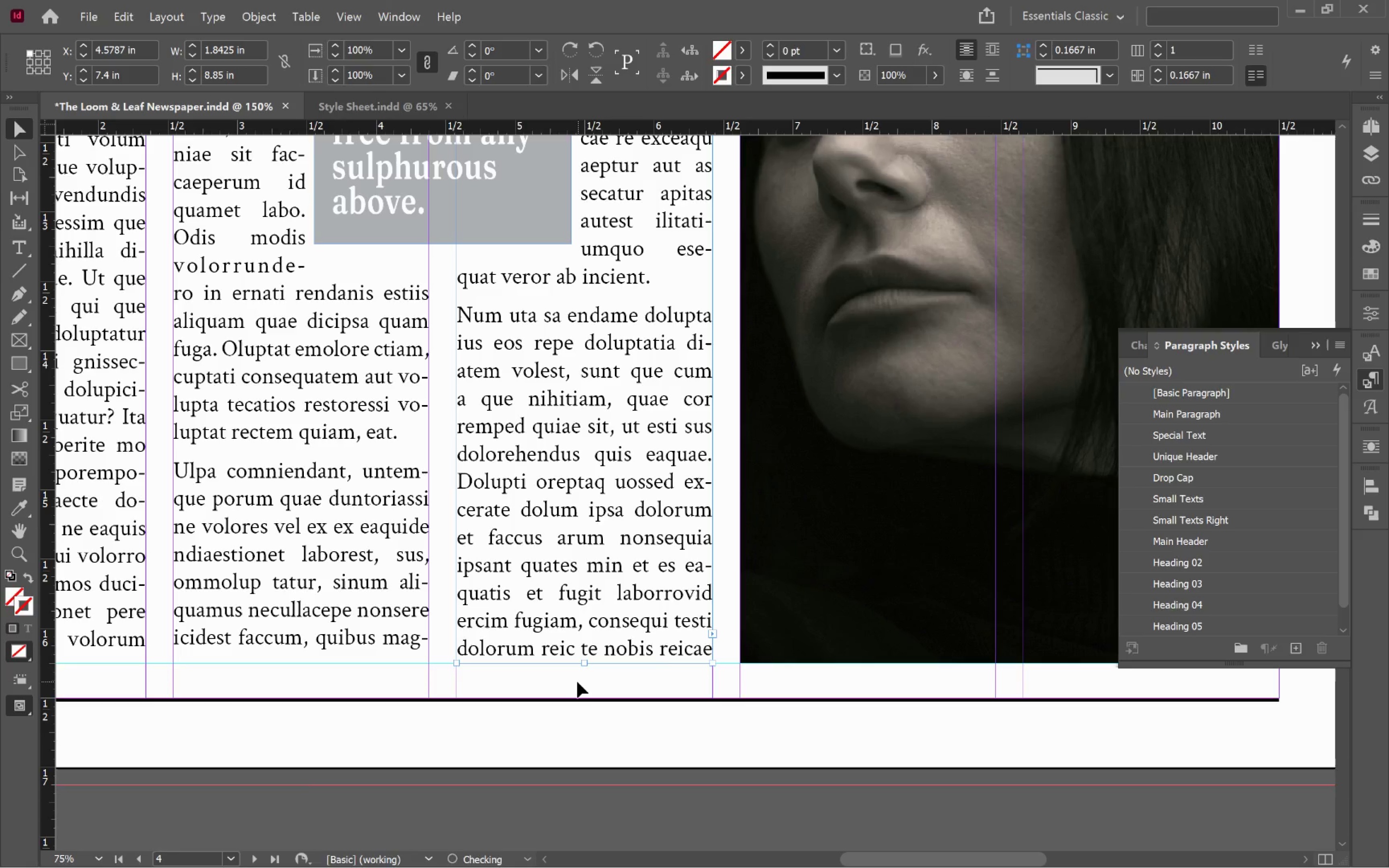 
hold_key(key=AltLeft, duration=0.5)
scroll: coordinate [978, 637], scroll_direction: up, amount: 7.0
 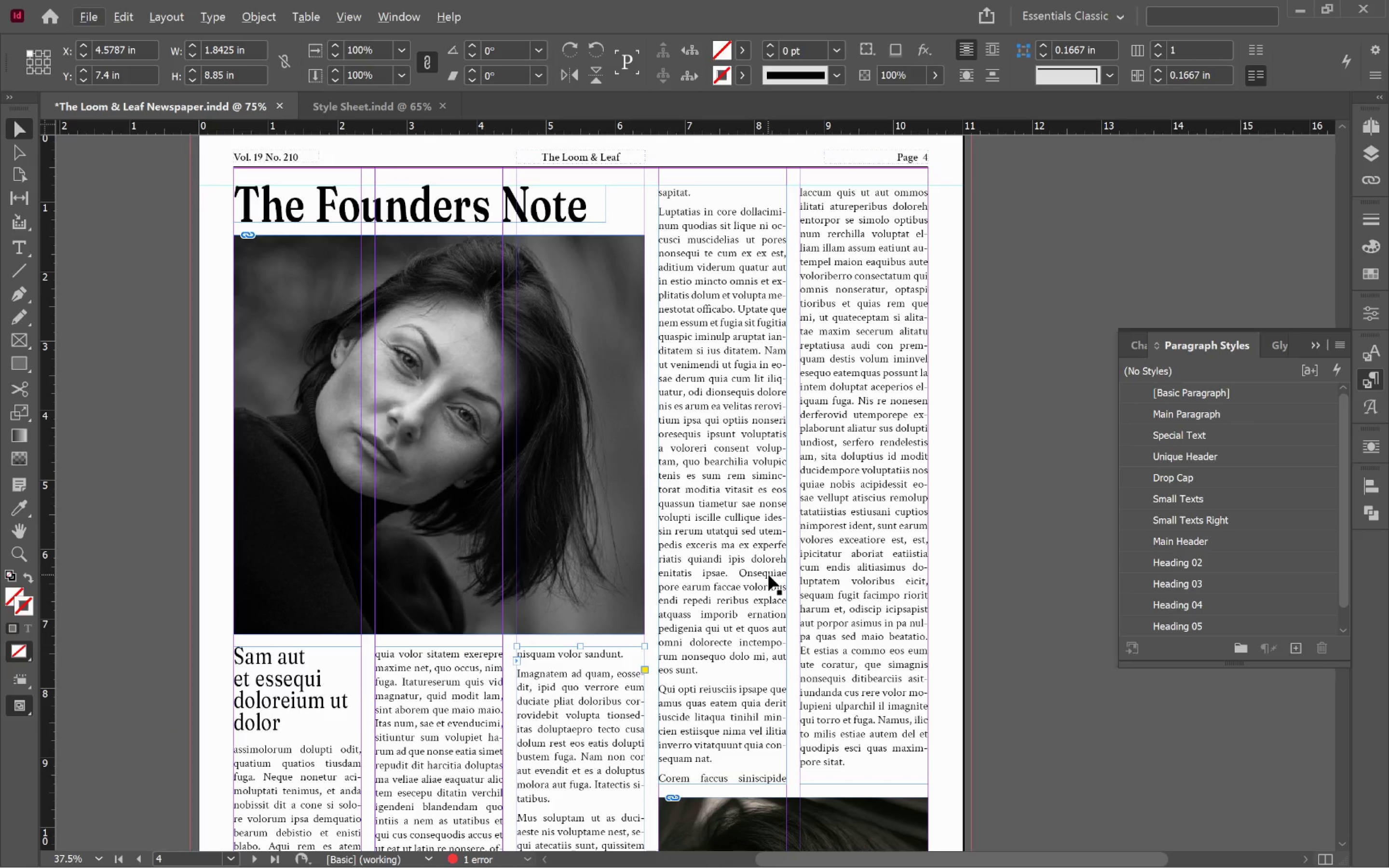 
left_click([753, 556])
 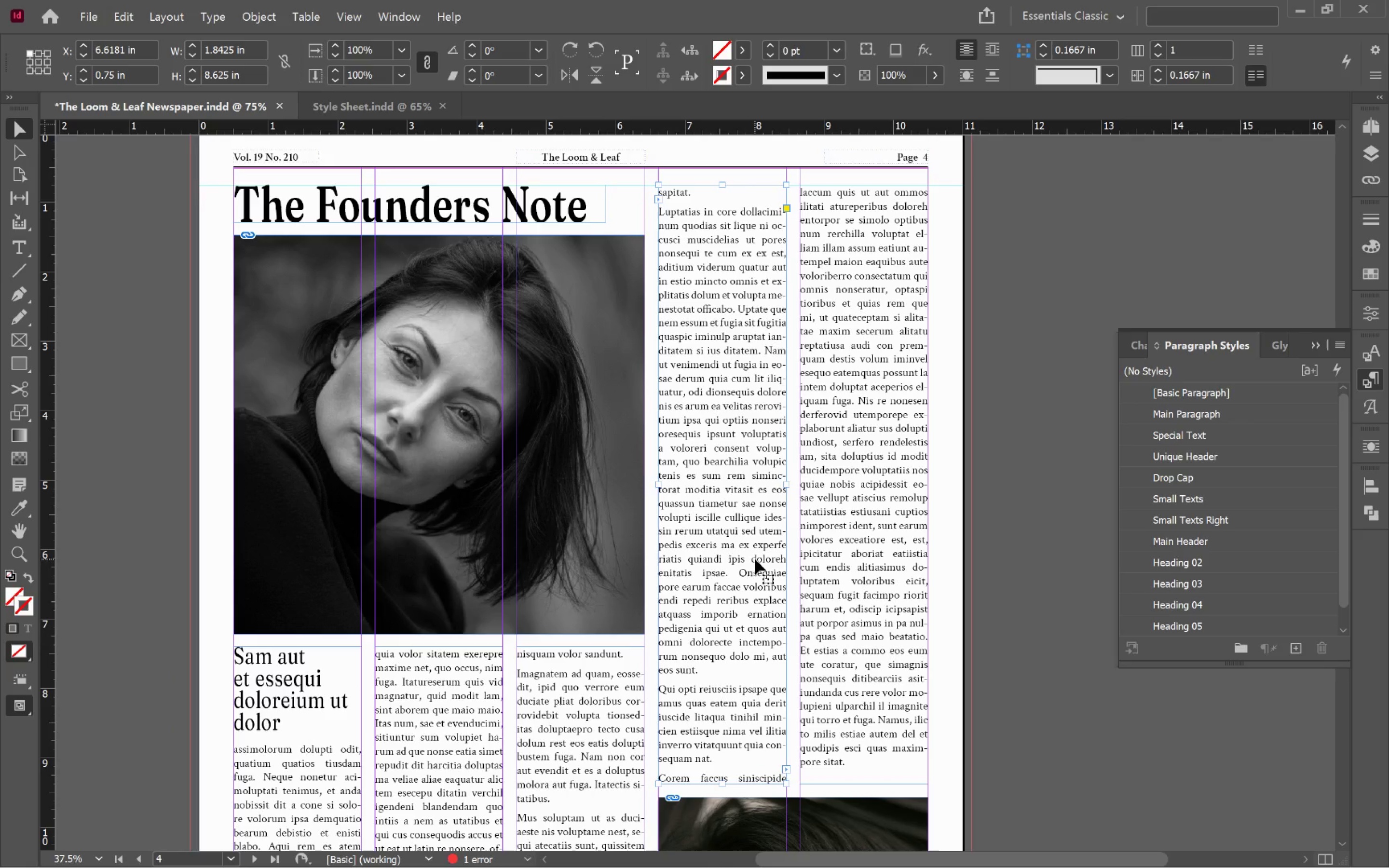 
scroll: coordinate [755, 558], scroll_direction: down, amount: 10.0
 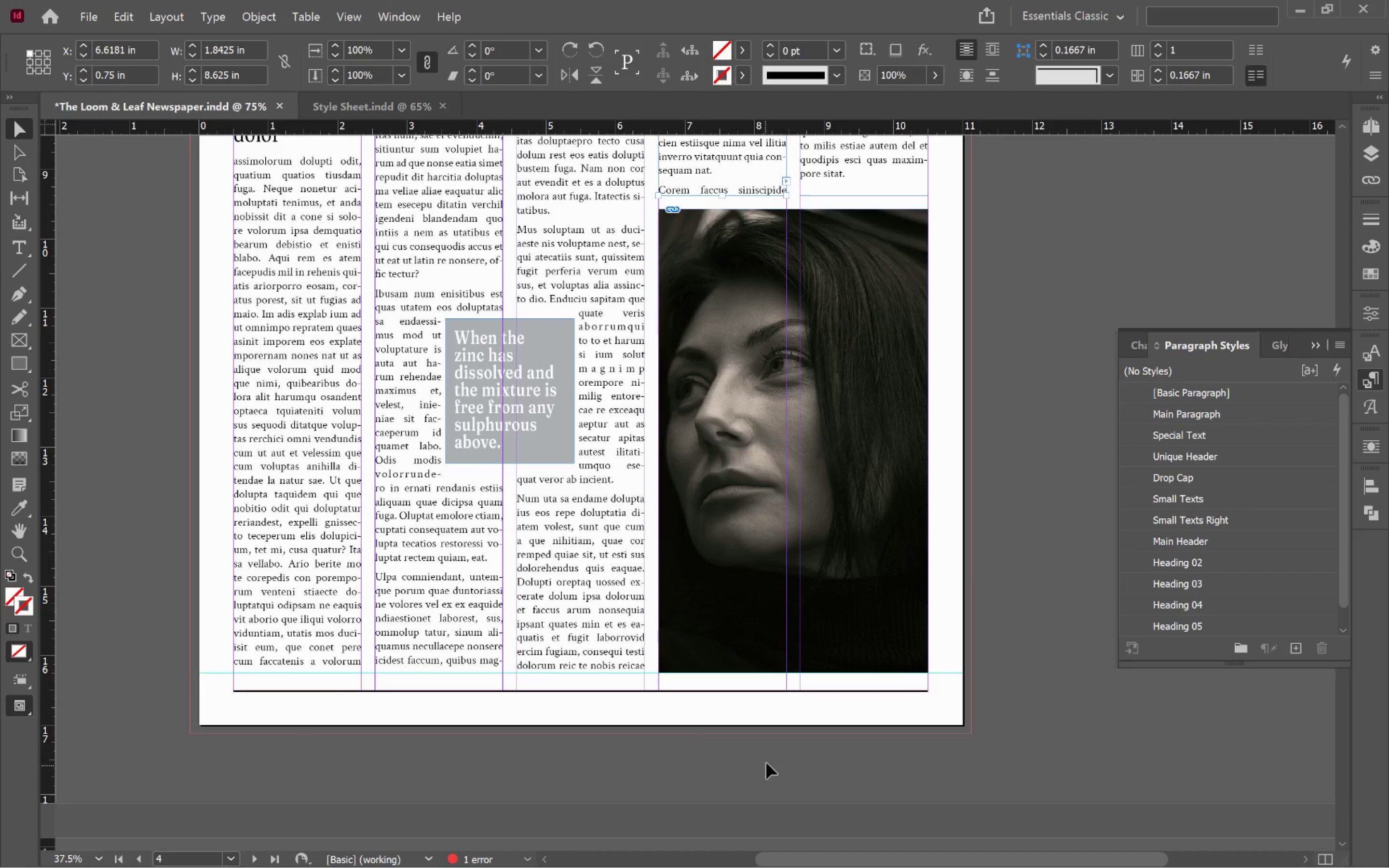 
key(Control+S)
 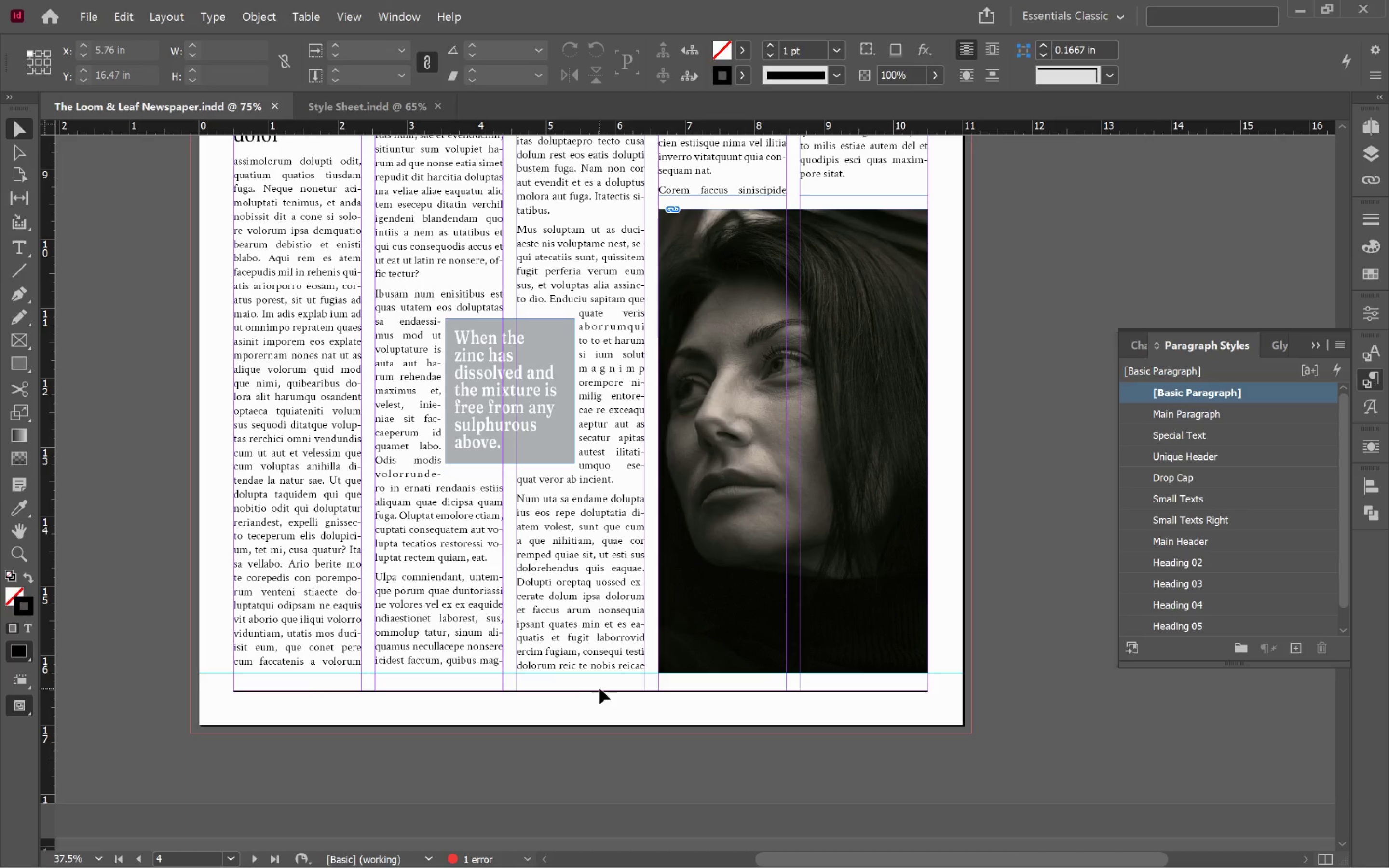 
key(W)
 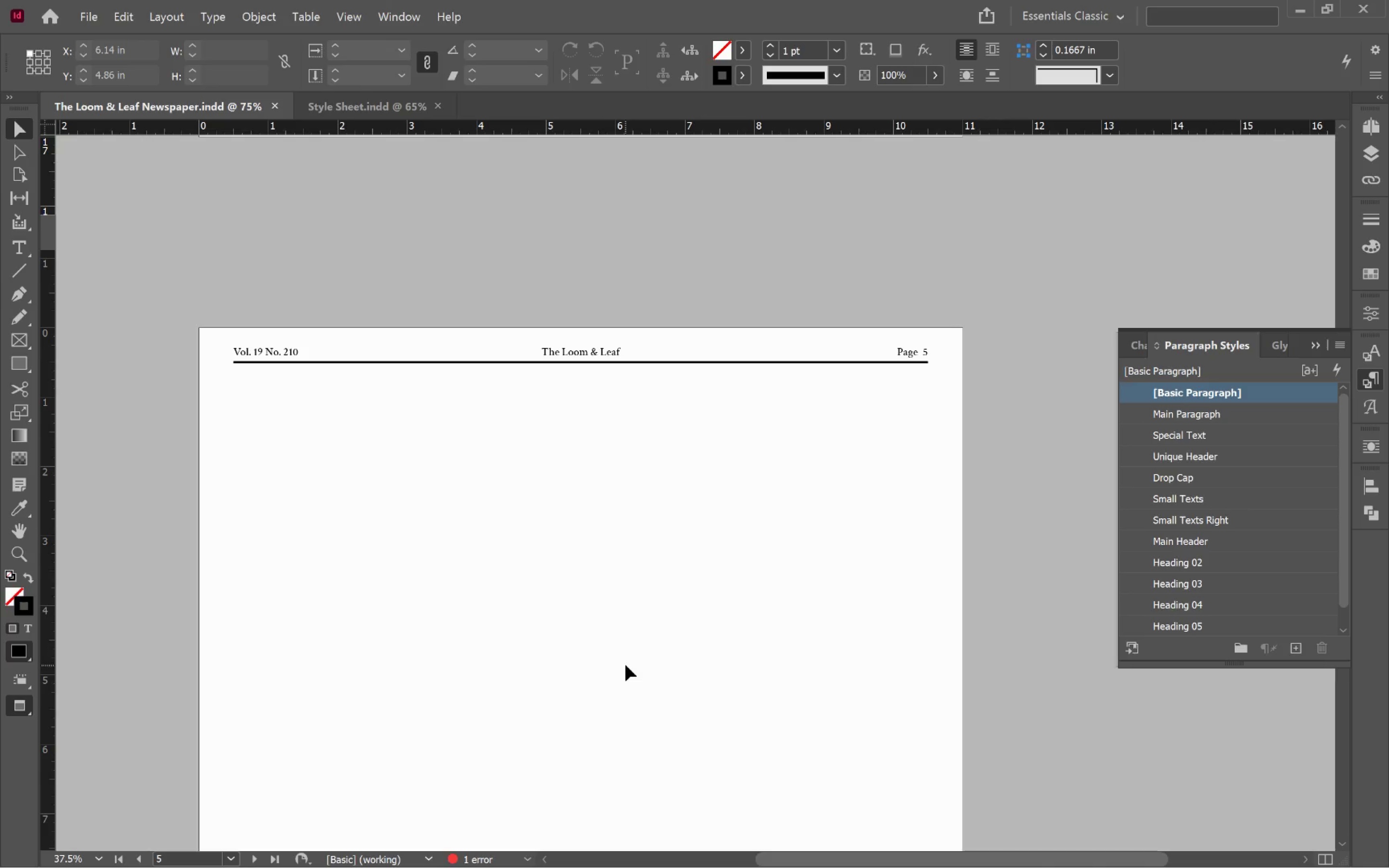 
scroll: coordinate [621, 664], scroll_direction: down, amount: 10.0
 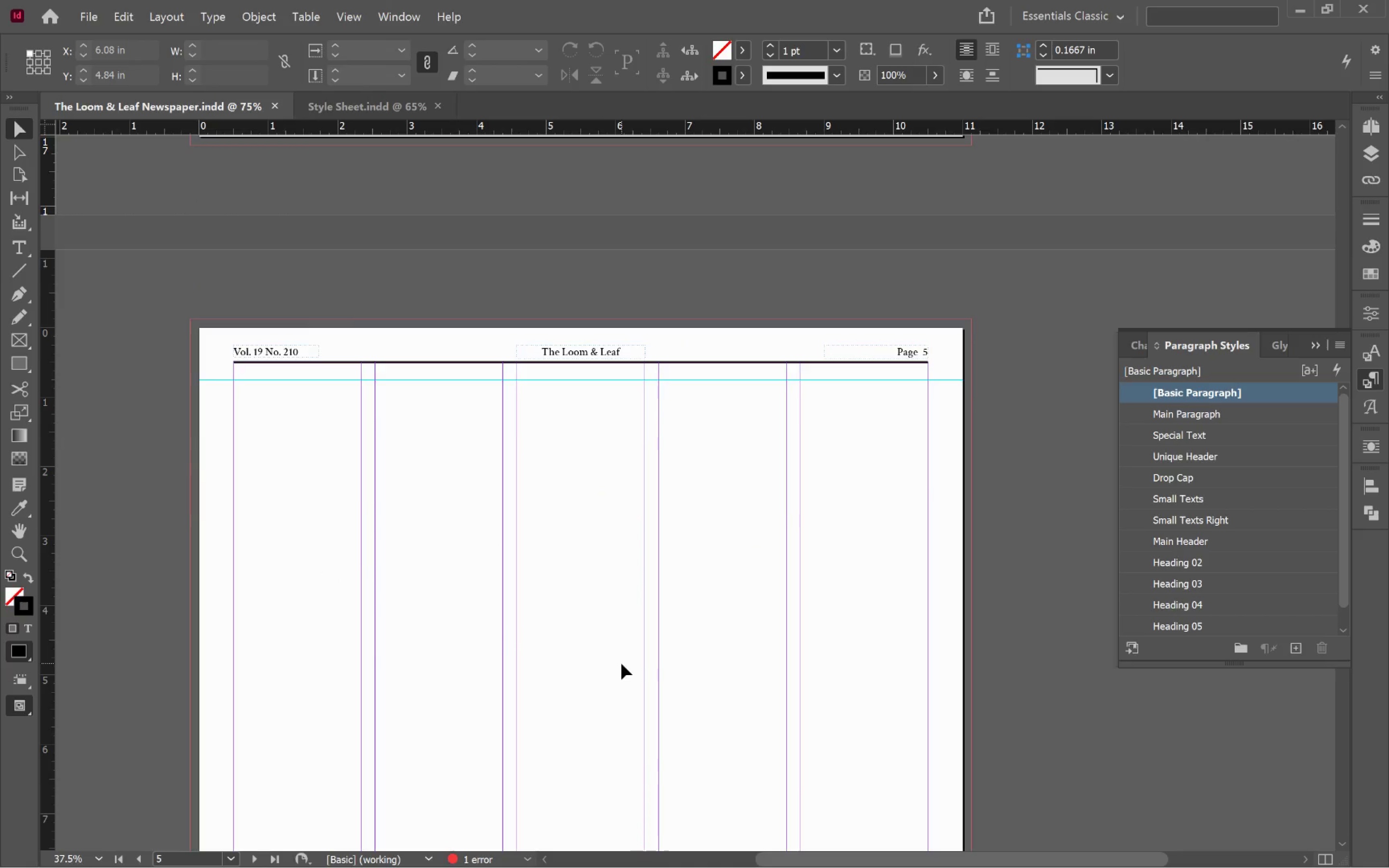 
key(W)
 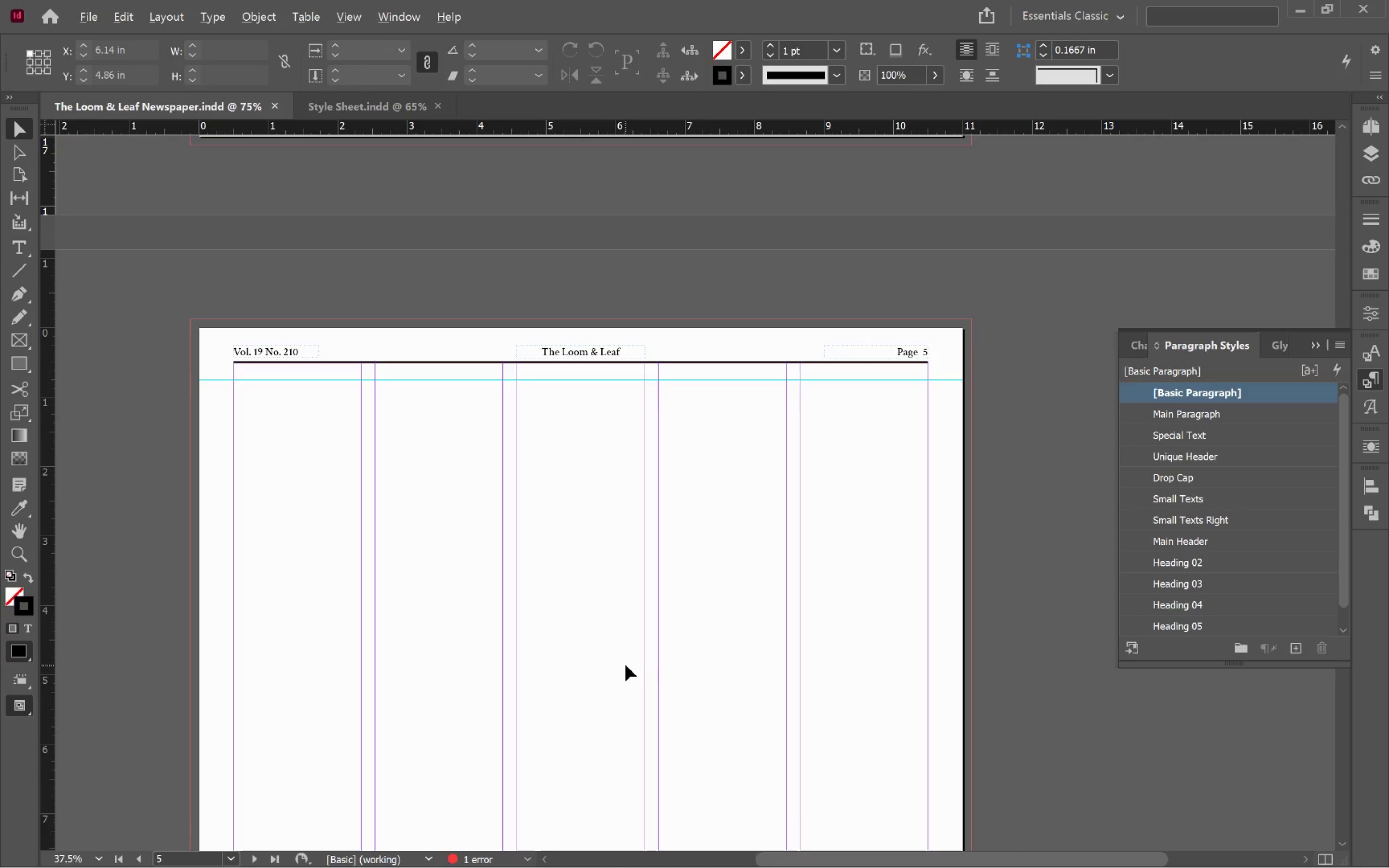 
key(Alt+Tab)
 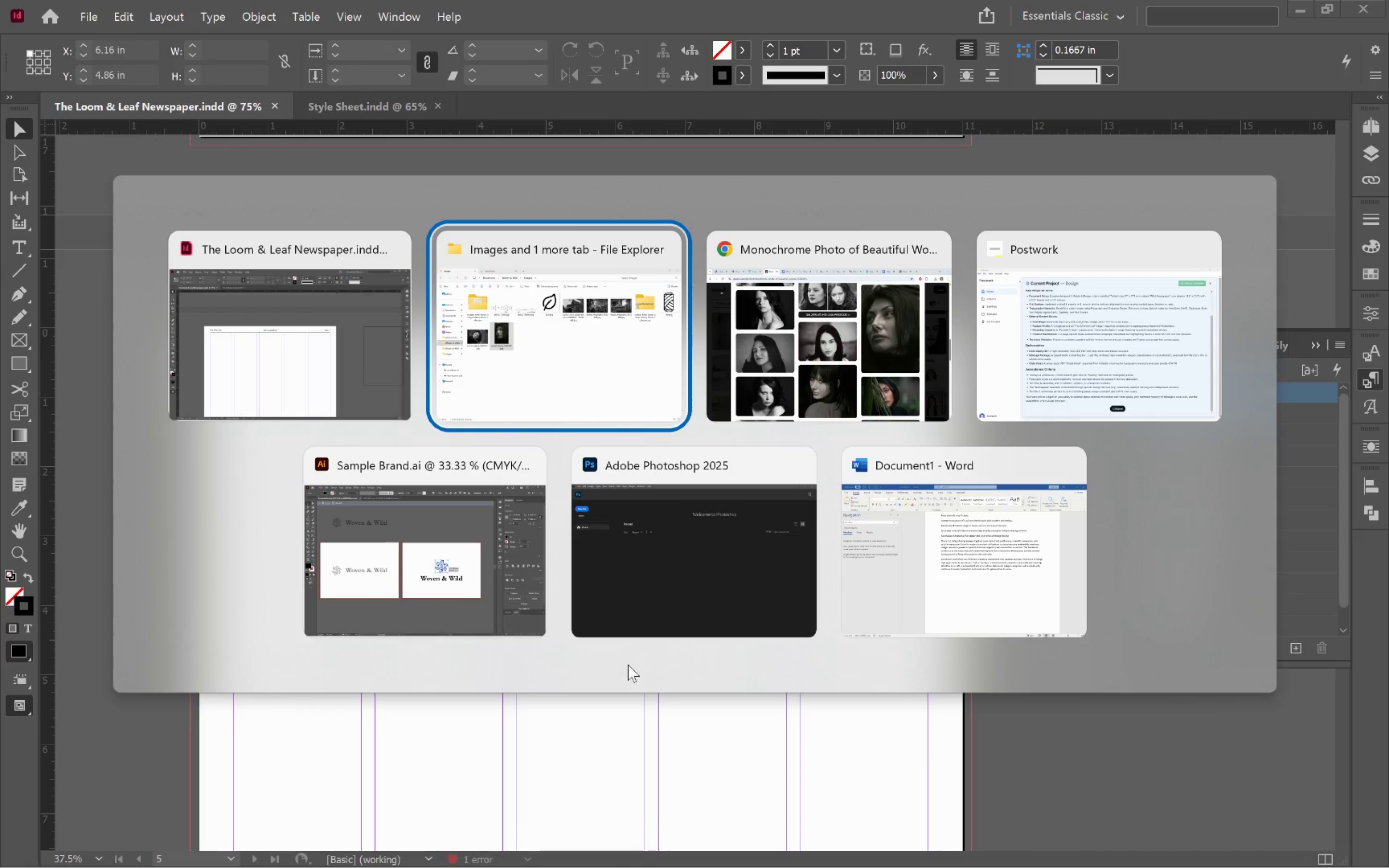 
key(Alt+Tab)
 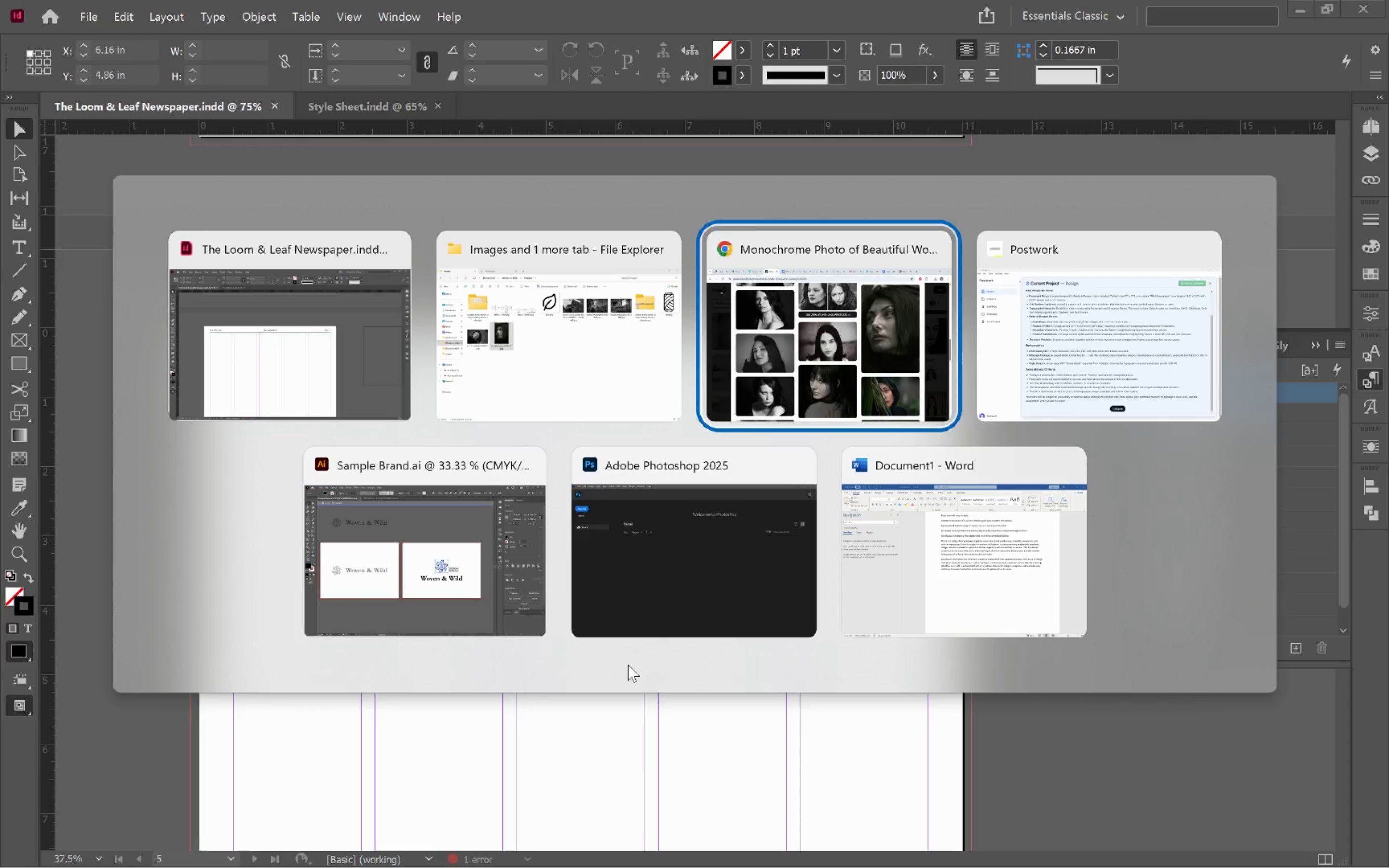 
key(Alt+Tab)